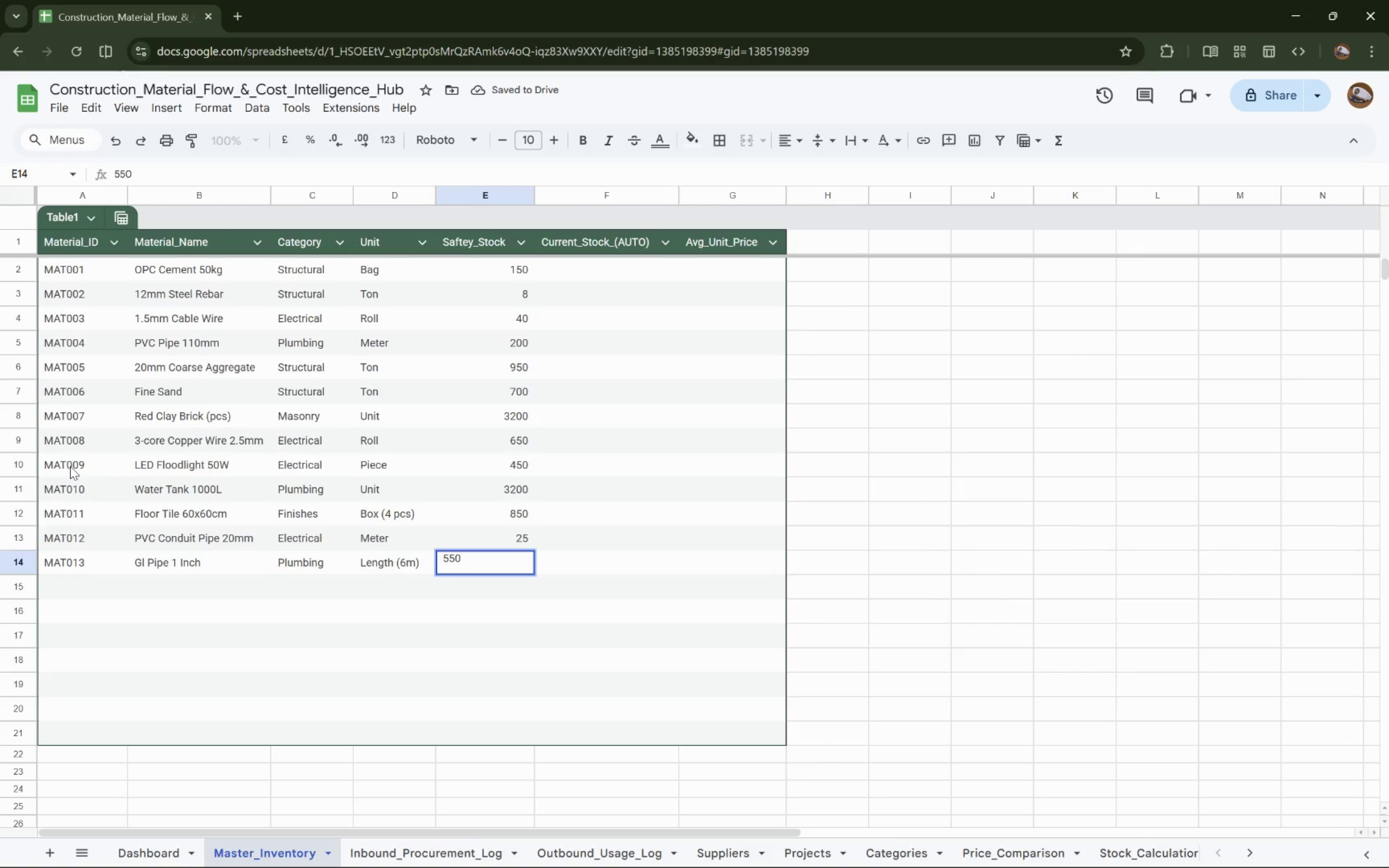 
key(ArrowDown)
 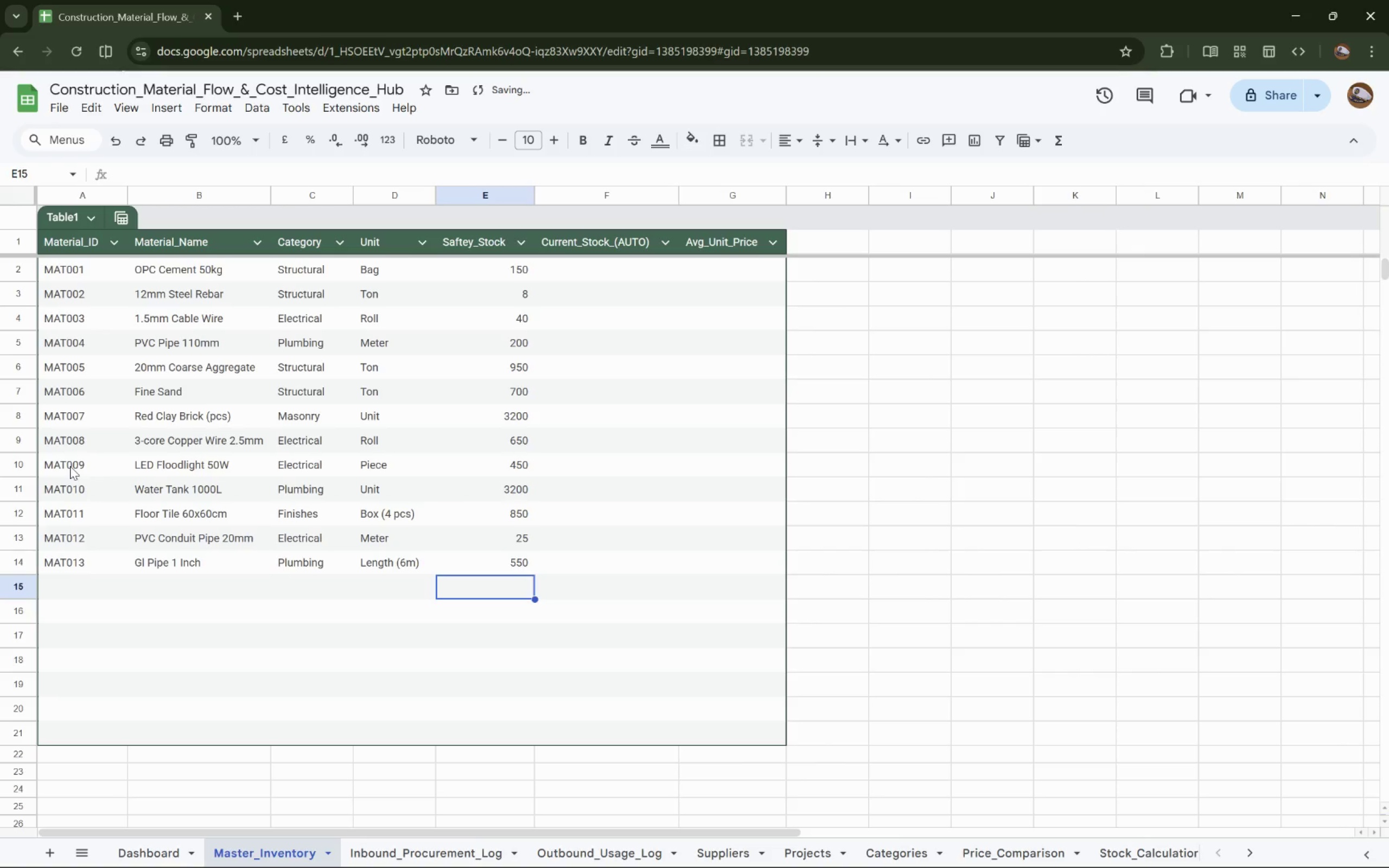 
key(ArrowLeft)
 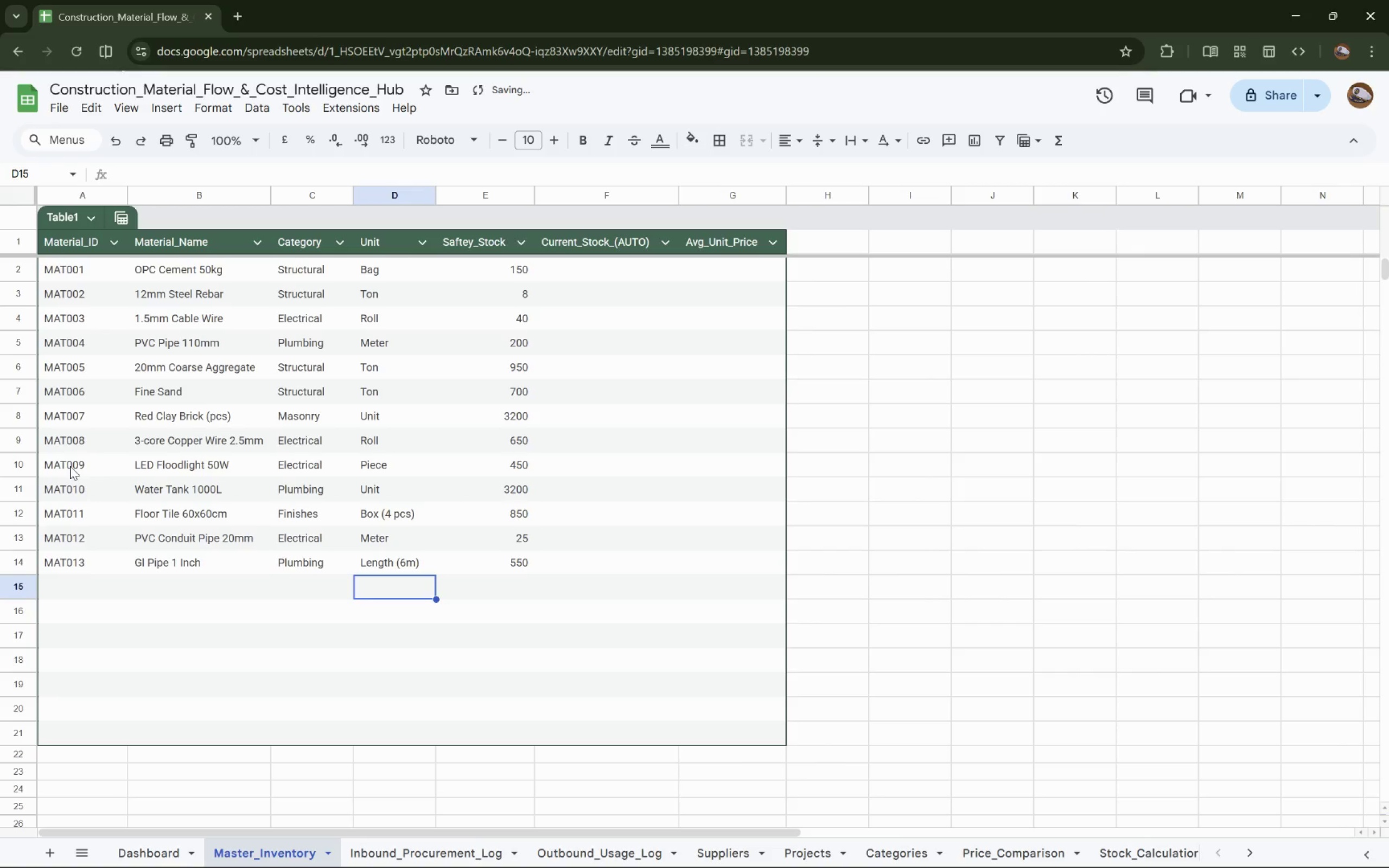 
key(ArrowLeft)
 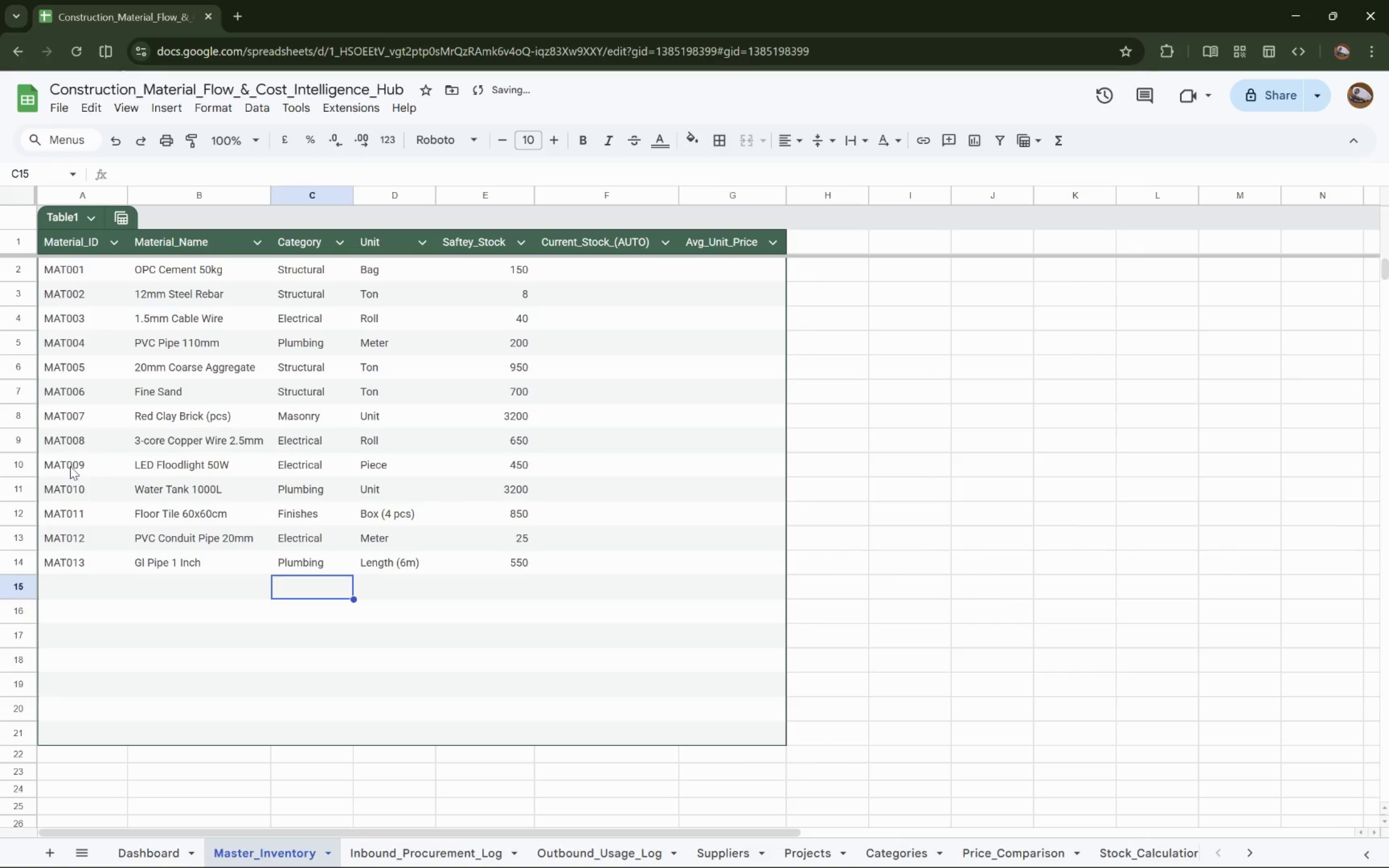 
key(ArrowLeft)
 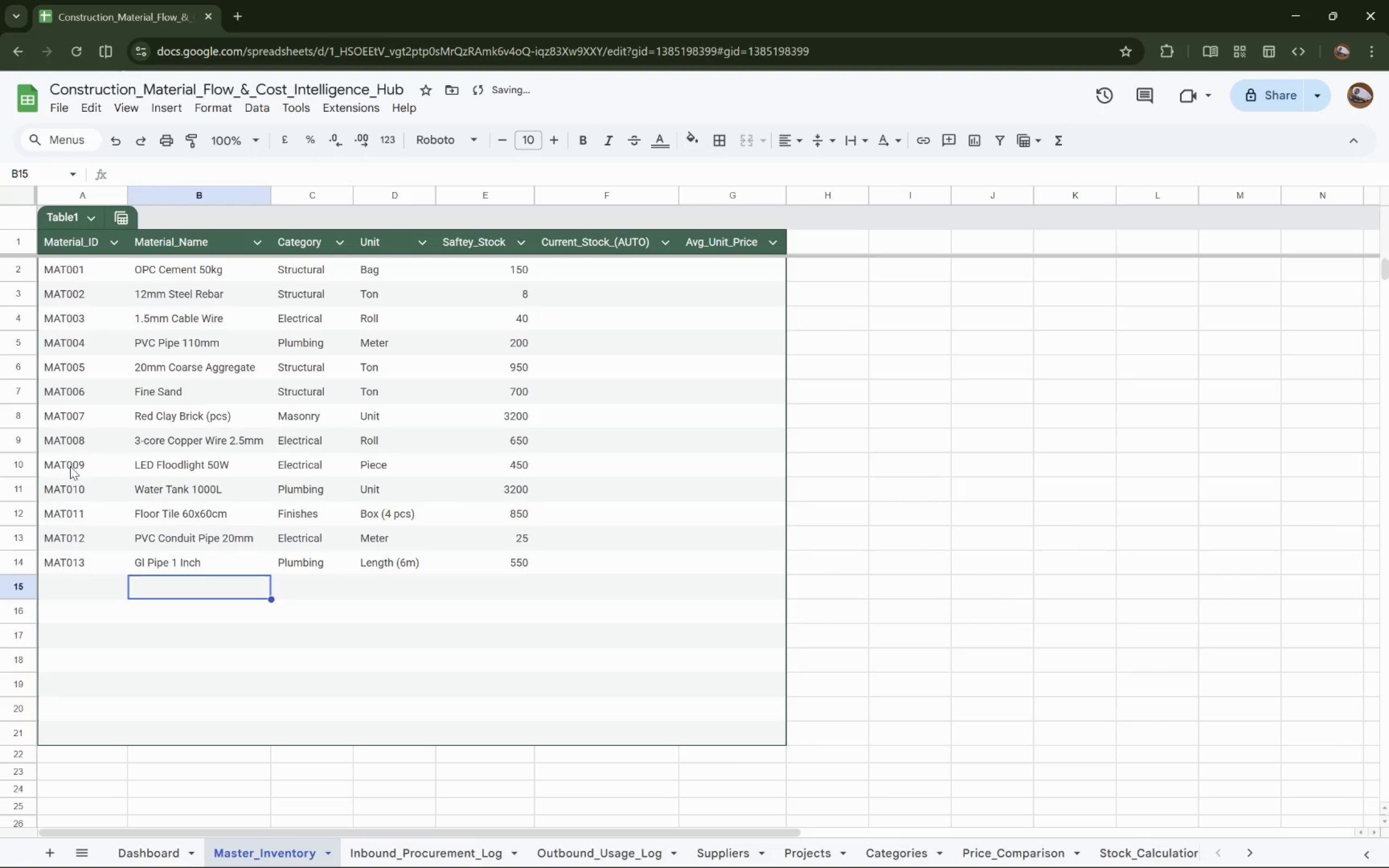 
key(ArrowLeft)
 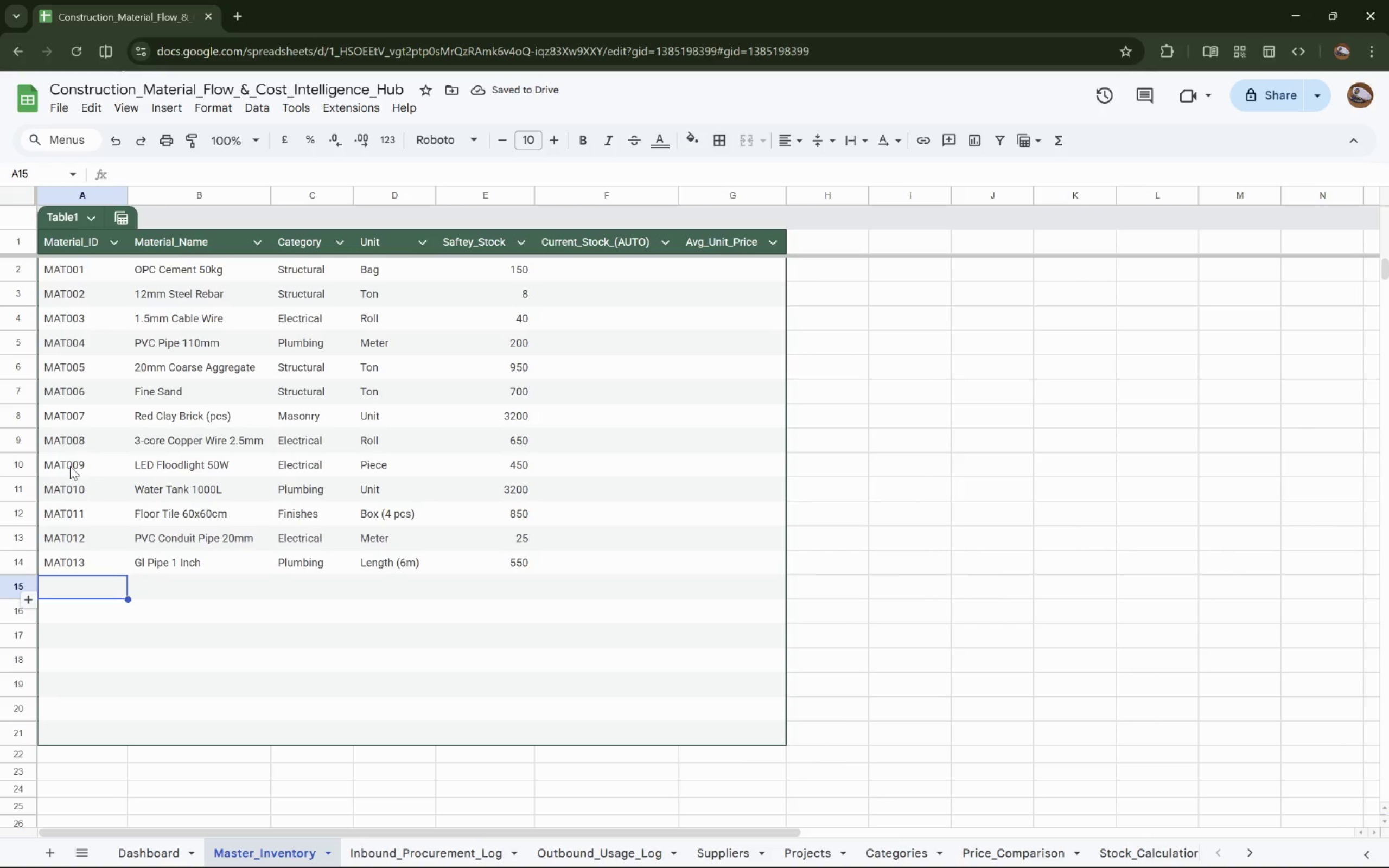 
wait(8.3)
 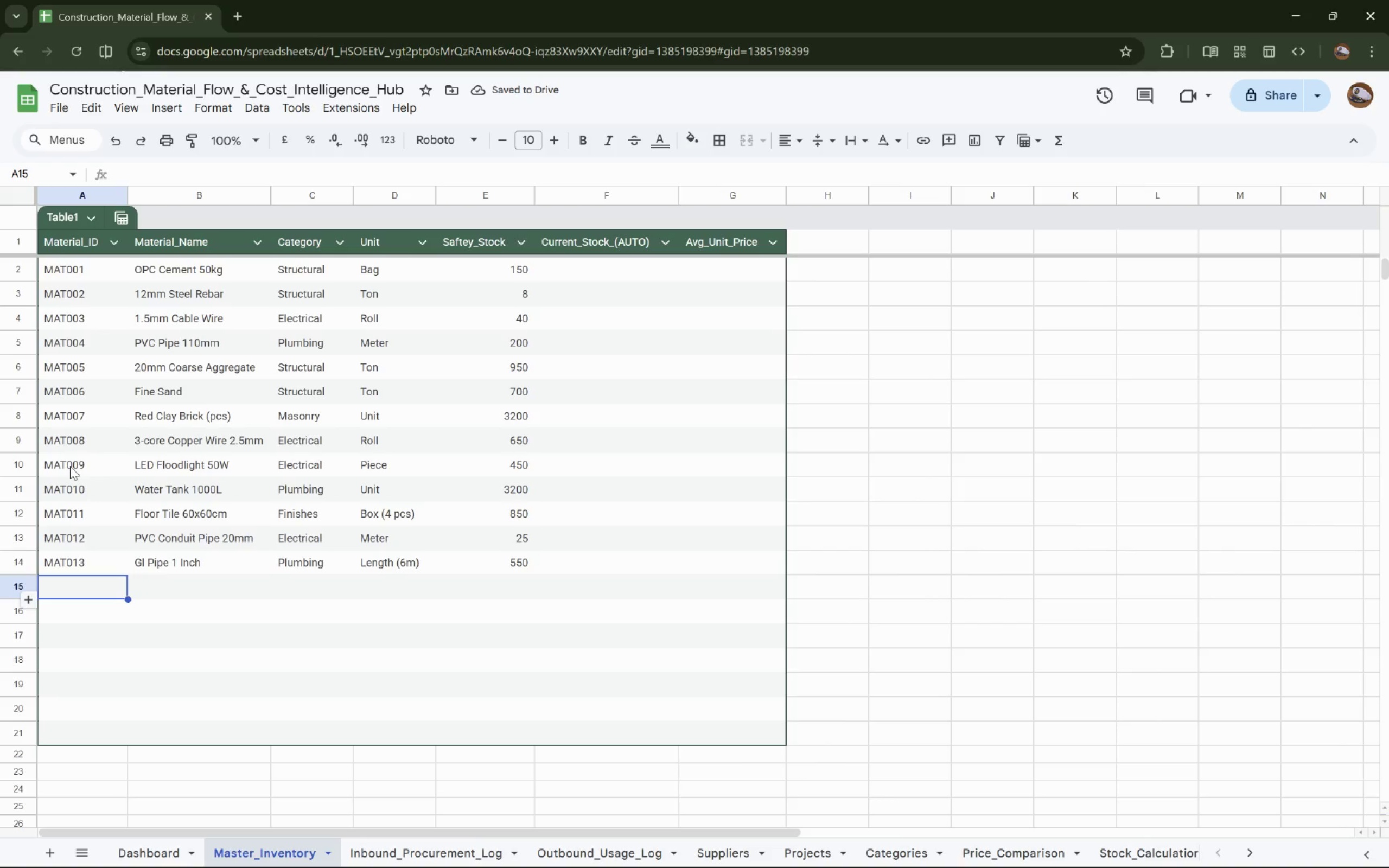 
type(MAT014)
key(Tab)
type(Acrylic Paint White 20L)
key(Tab)
type(Finishes)
key(Tab)
type(Can)
key(Tab)
type(1j8)
key(Backspace)
key(Backspace)
type(800)
 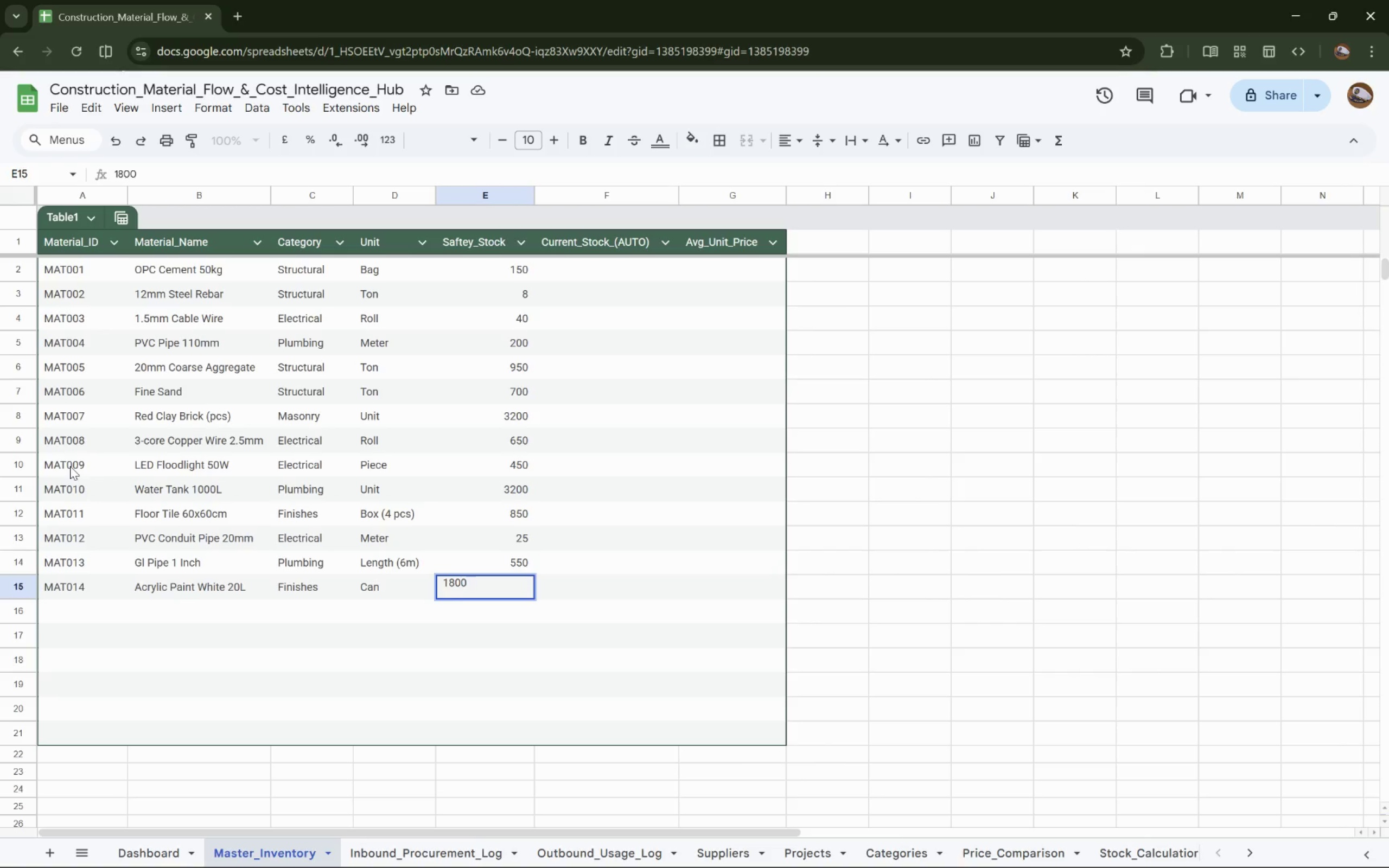 
key(ArrowDown)
 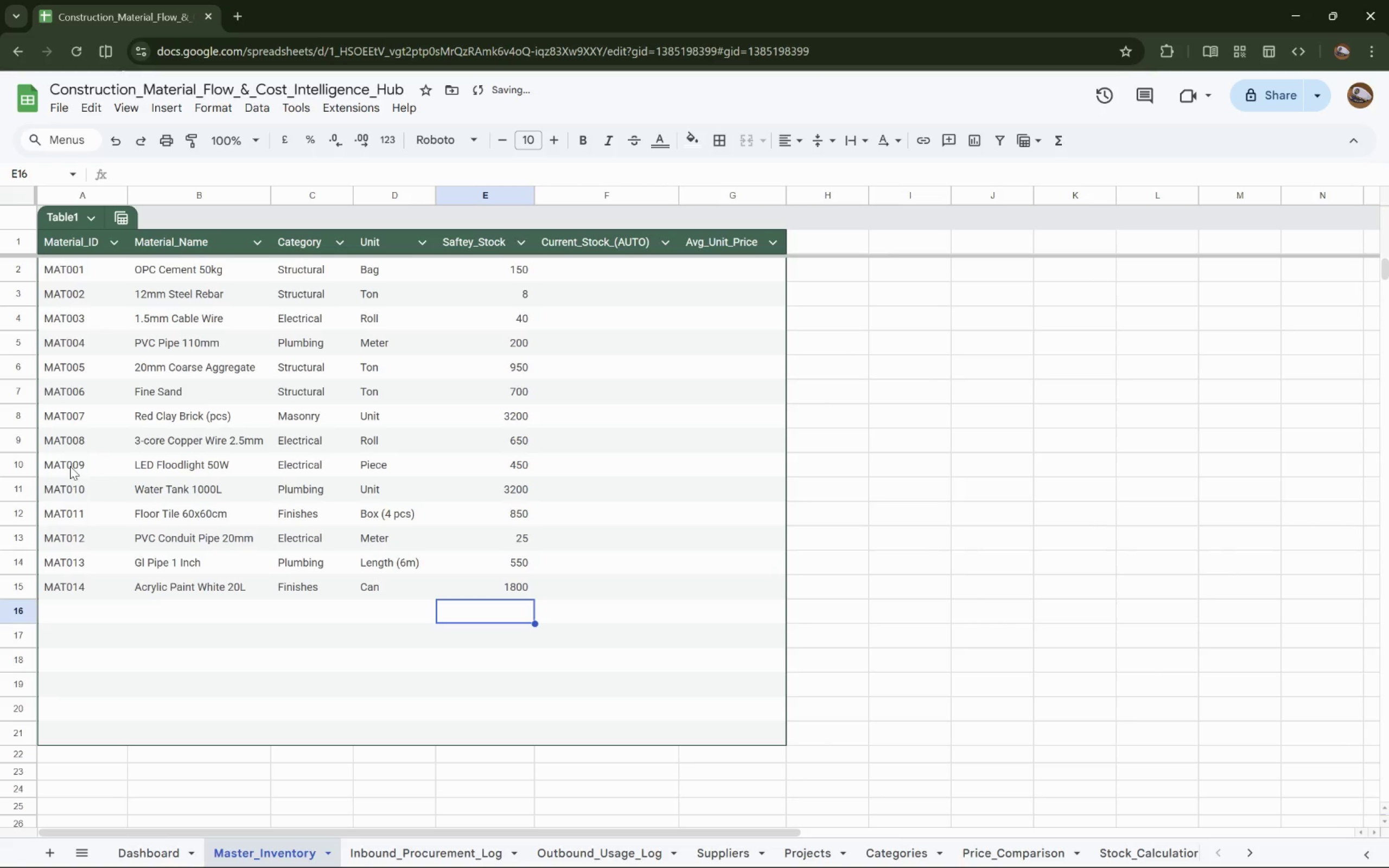 
key(ArrowLeft)
 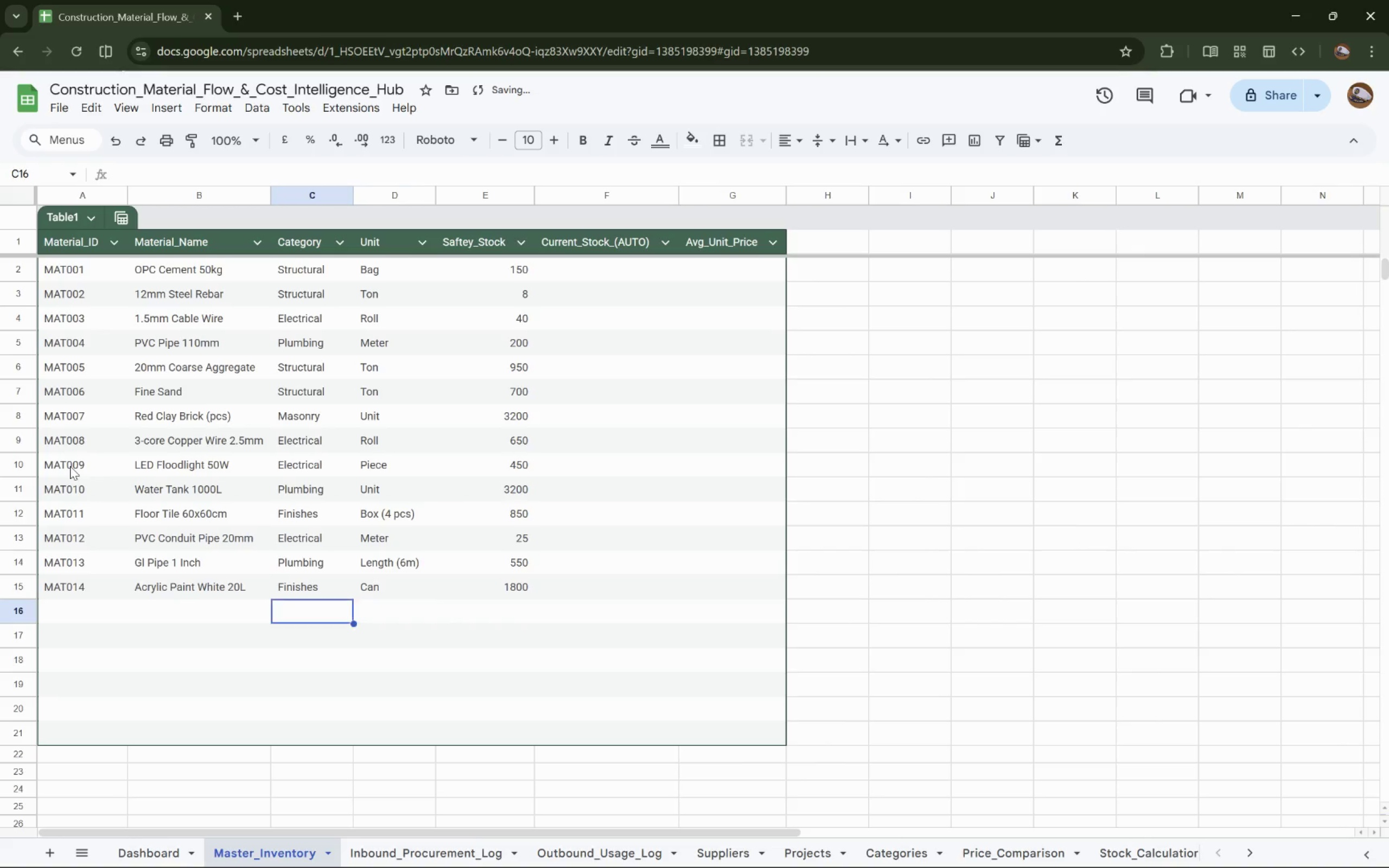 
key(ArrowLeft)
 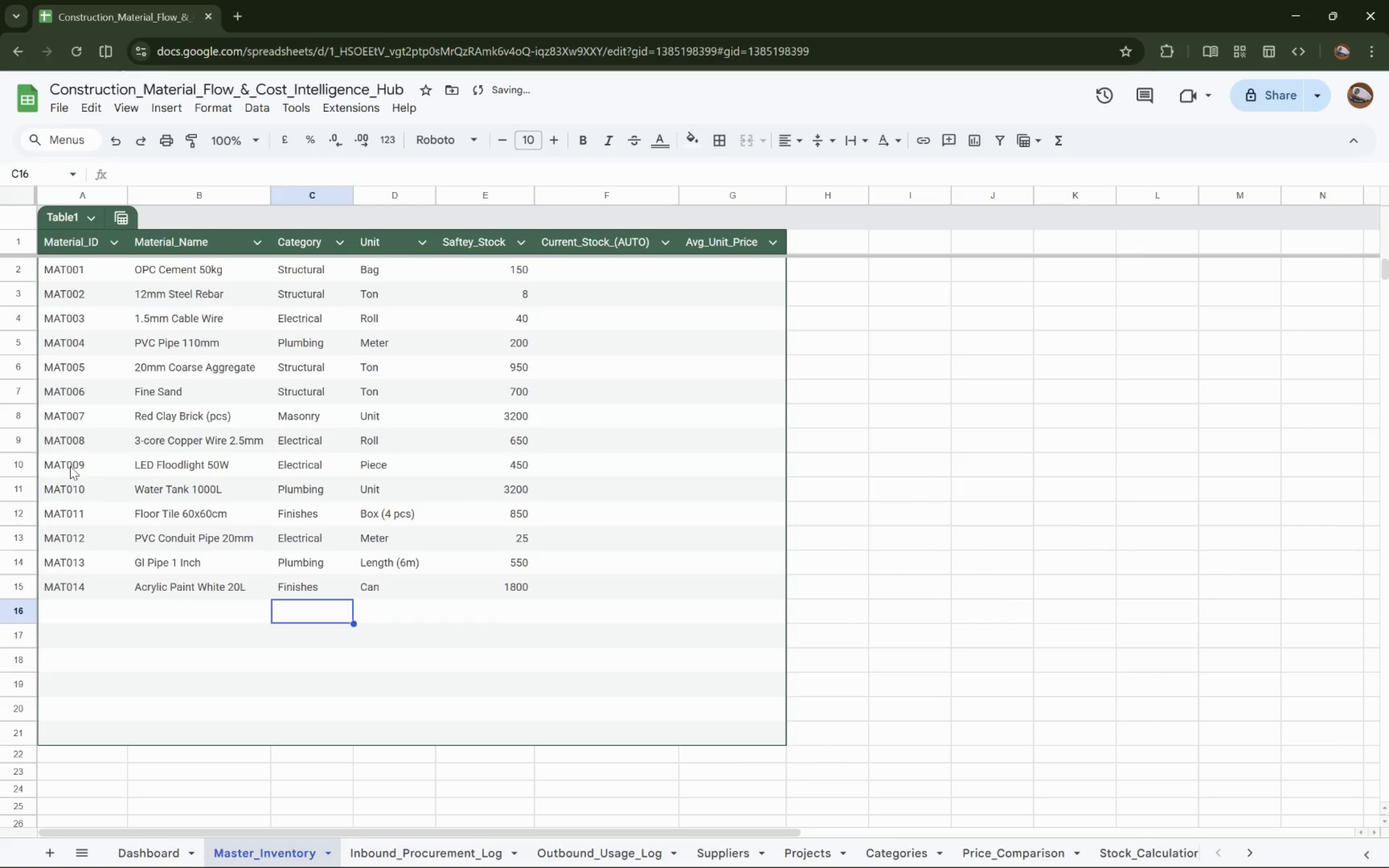 
key(ArrowLeft)
 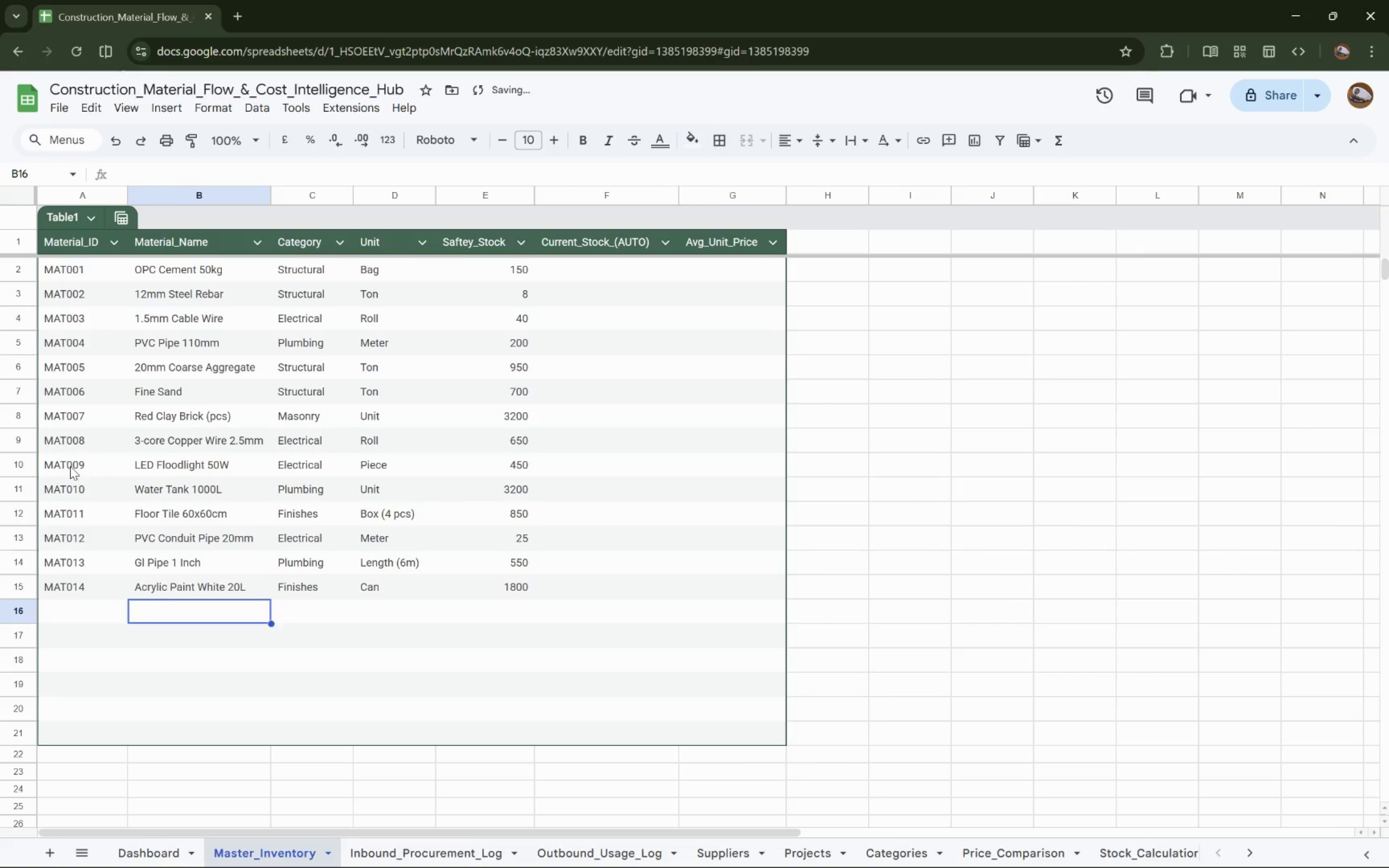 
key(ArrowLeft)
 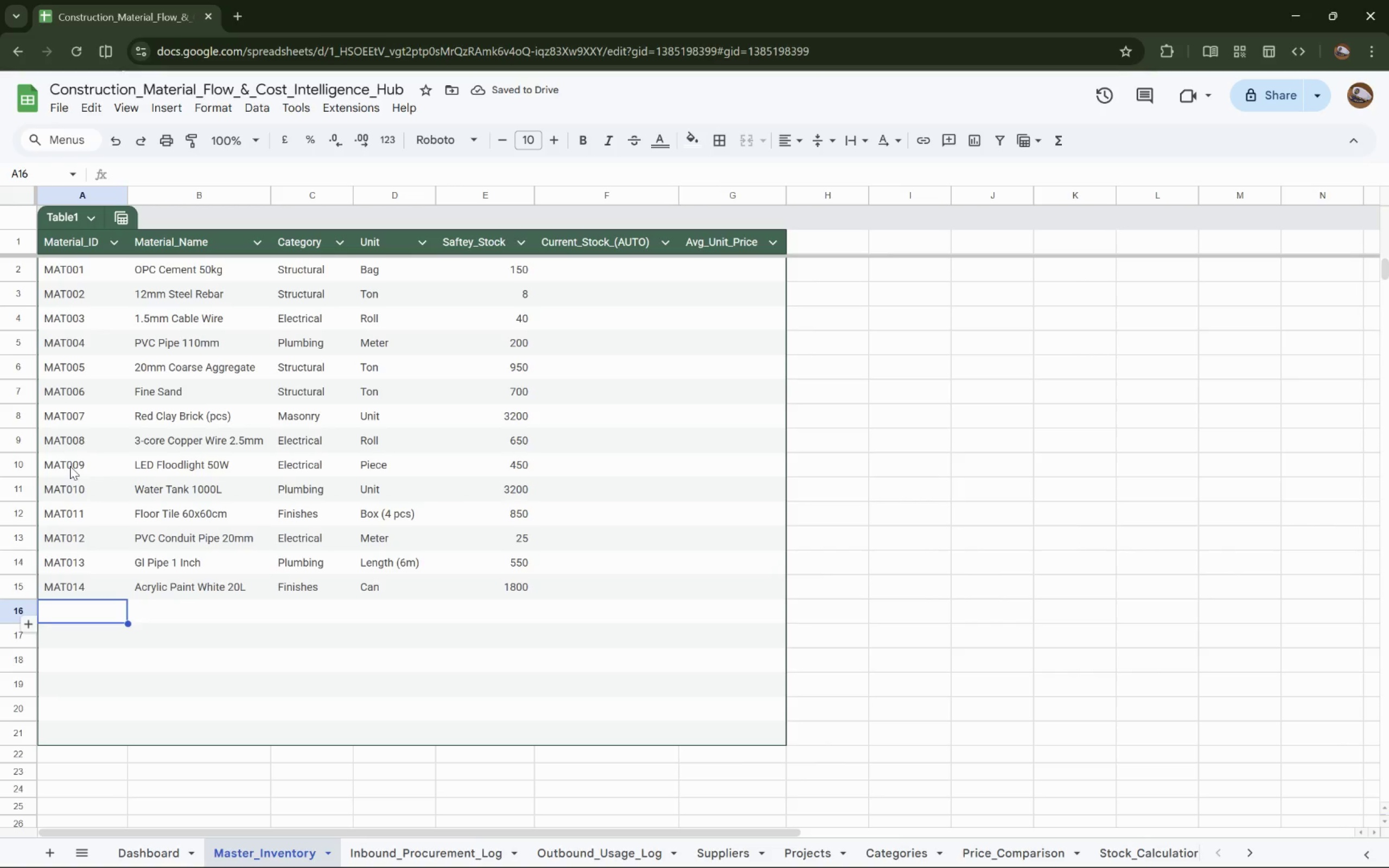 
type(MAT015)
key(Tab)
type(Plywood)
 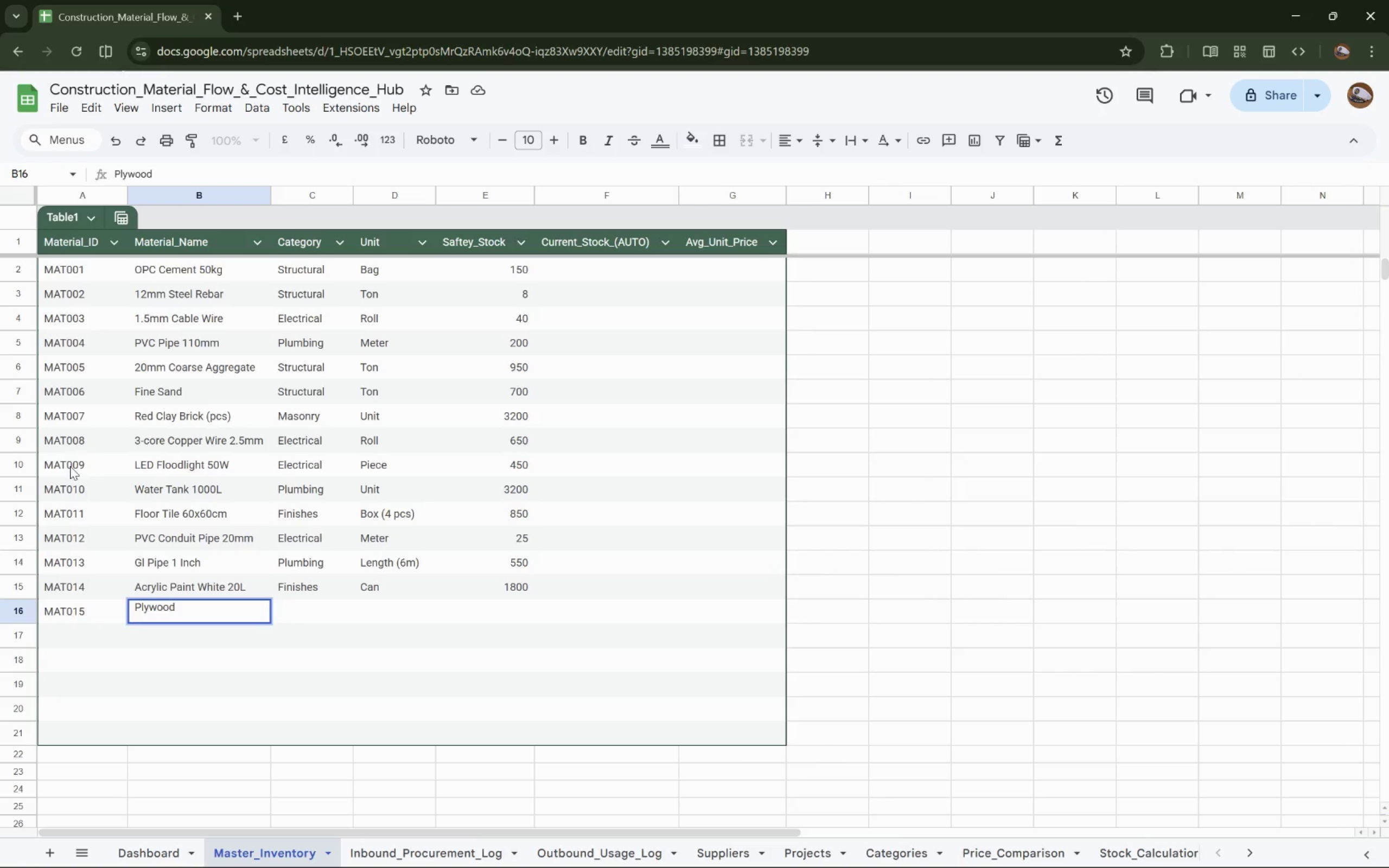 
wait(9.06)
 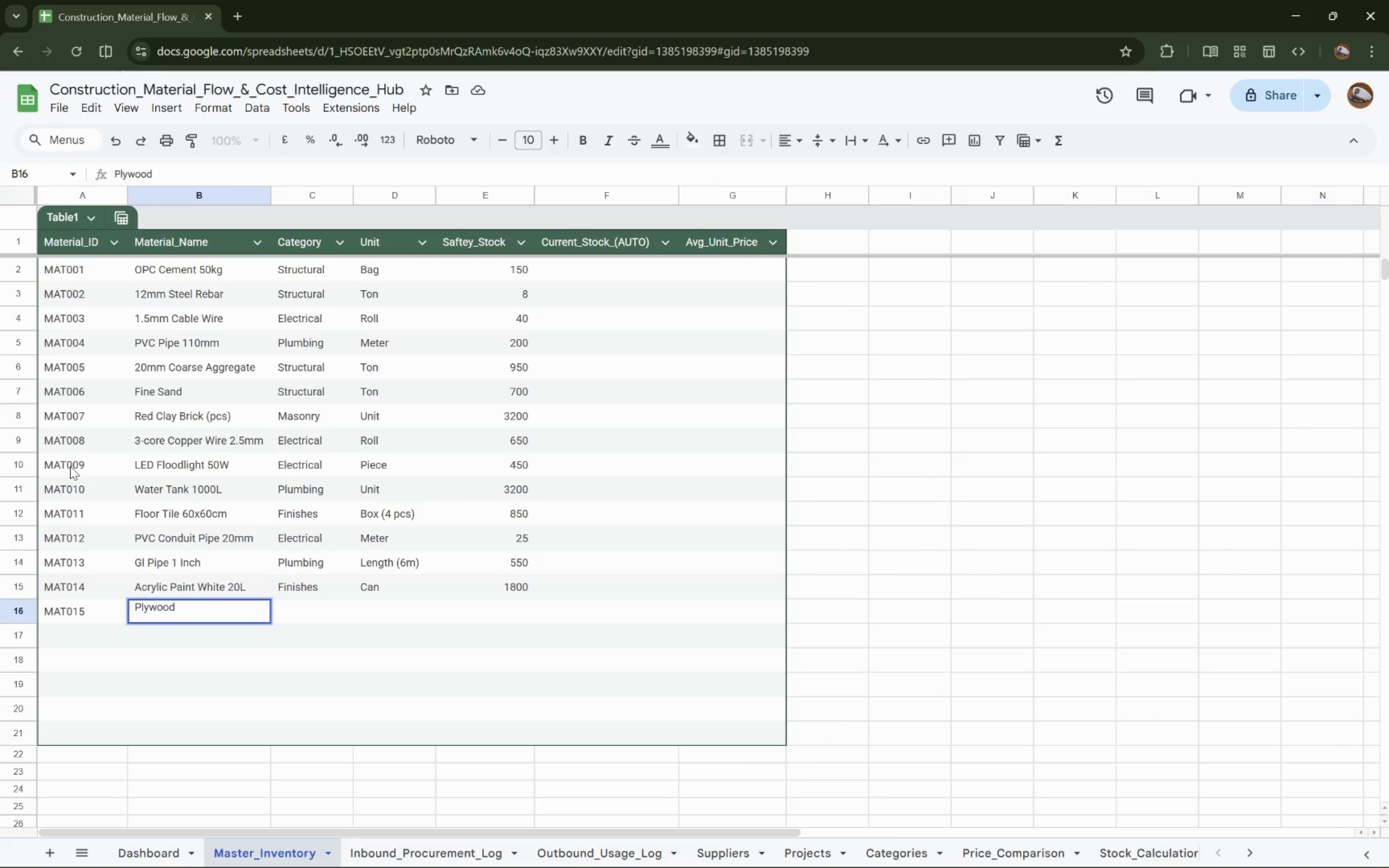 
type( Sheet 12mm)
key(Tab)
type(Millwork)
 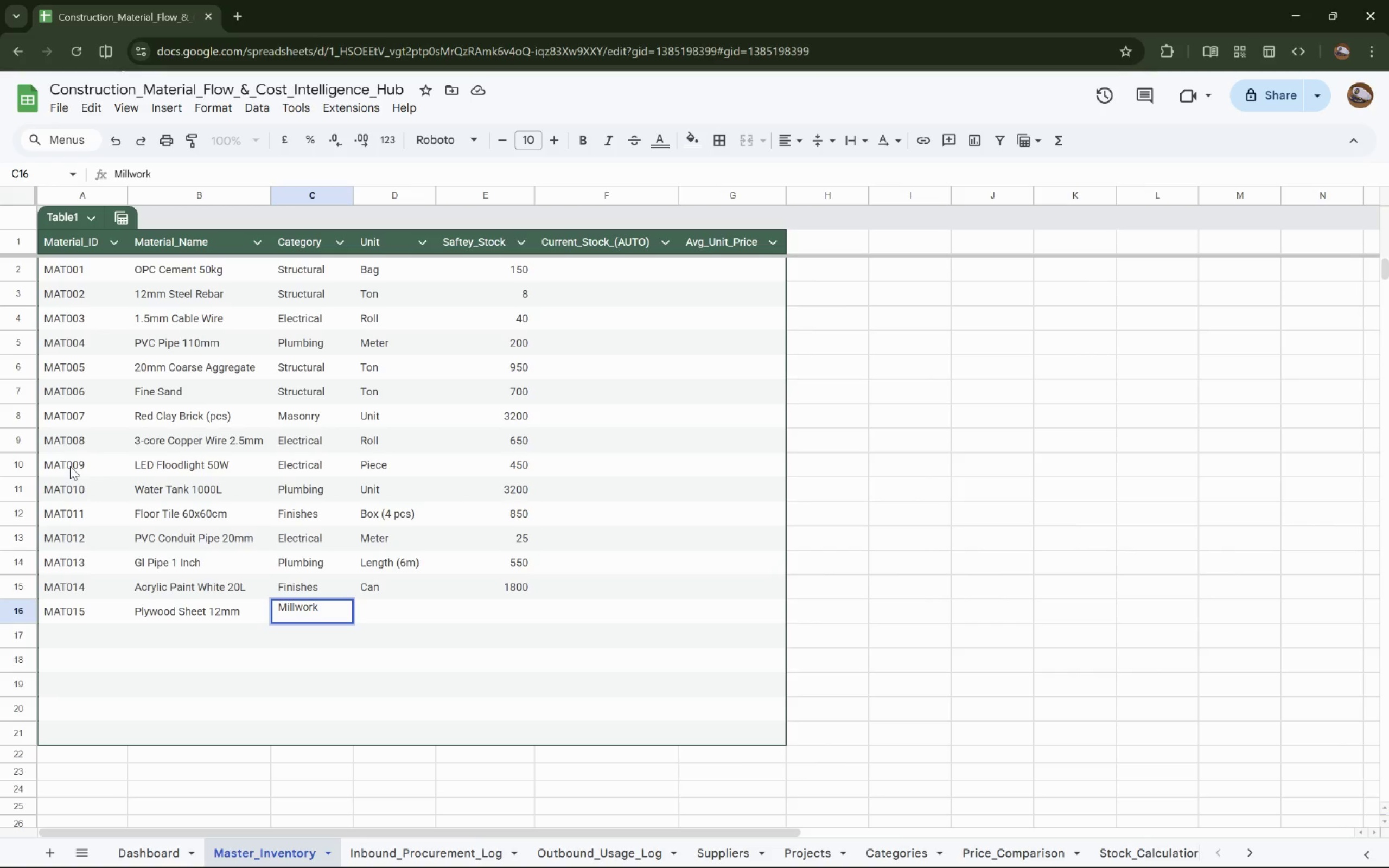 
key(Tab)
type(Sheet)
key(Tab)
type(650)
 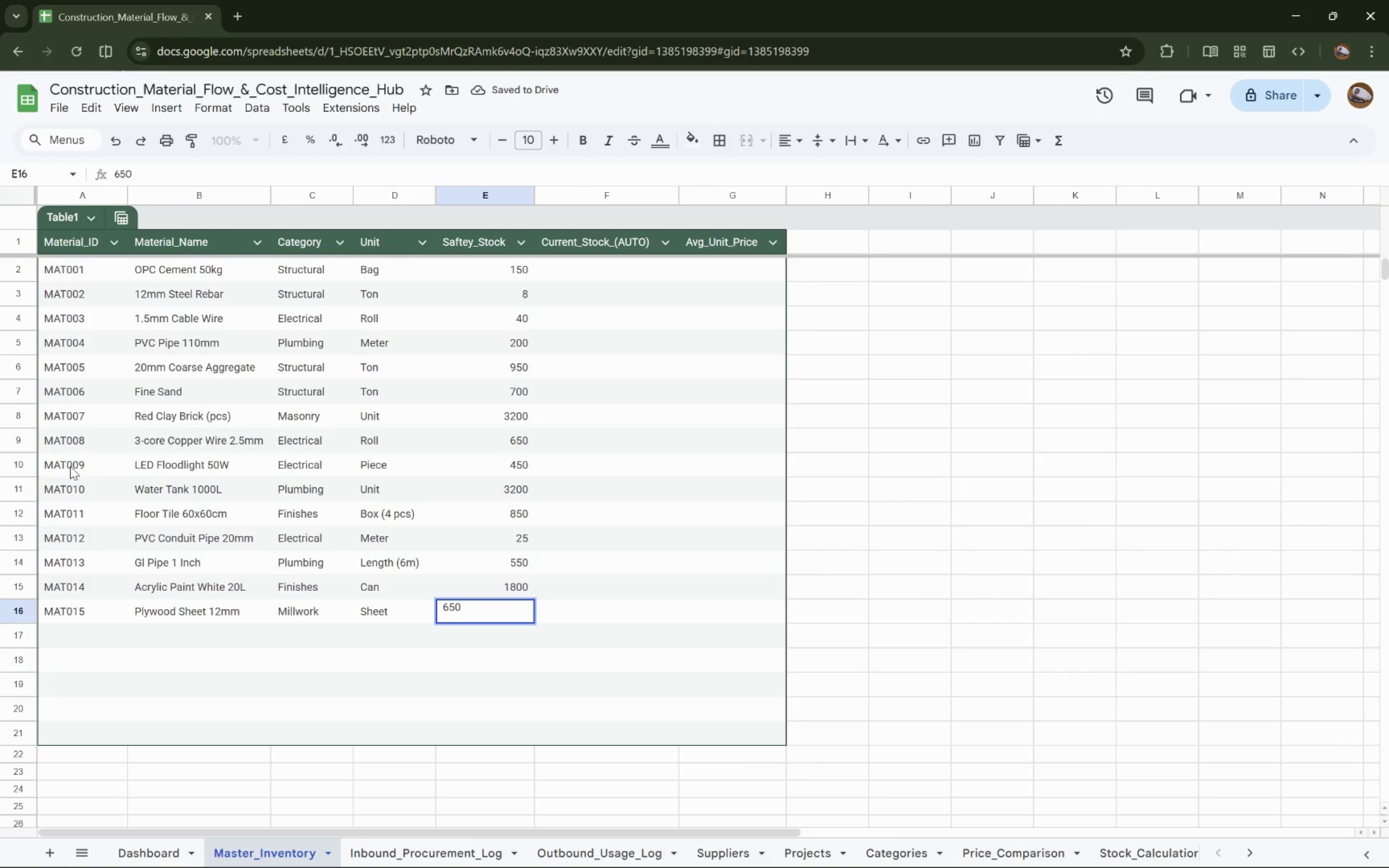 
key(ArrowDown)
 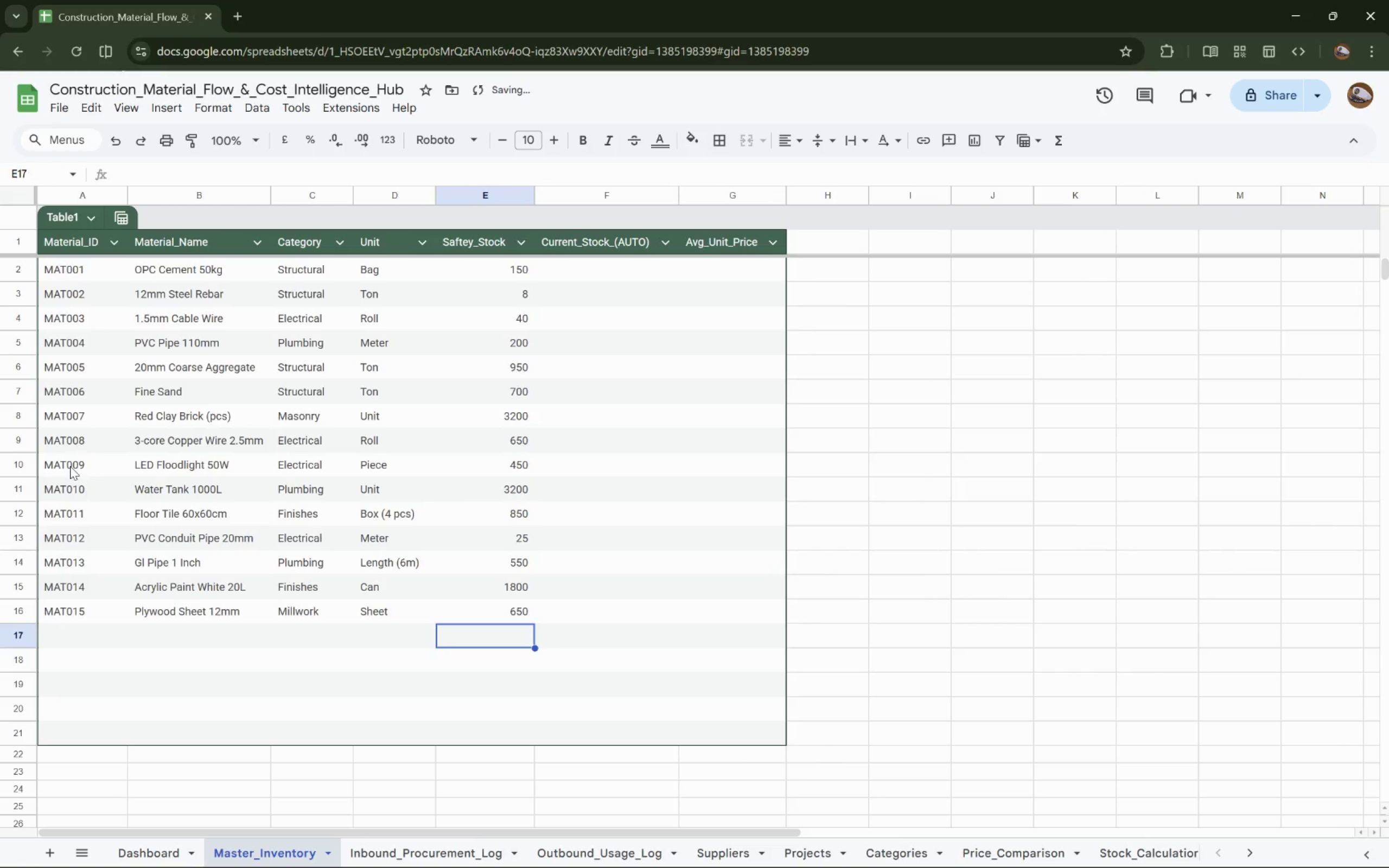 
key(ArrowLeft)
 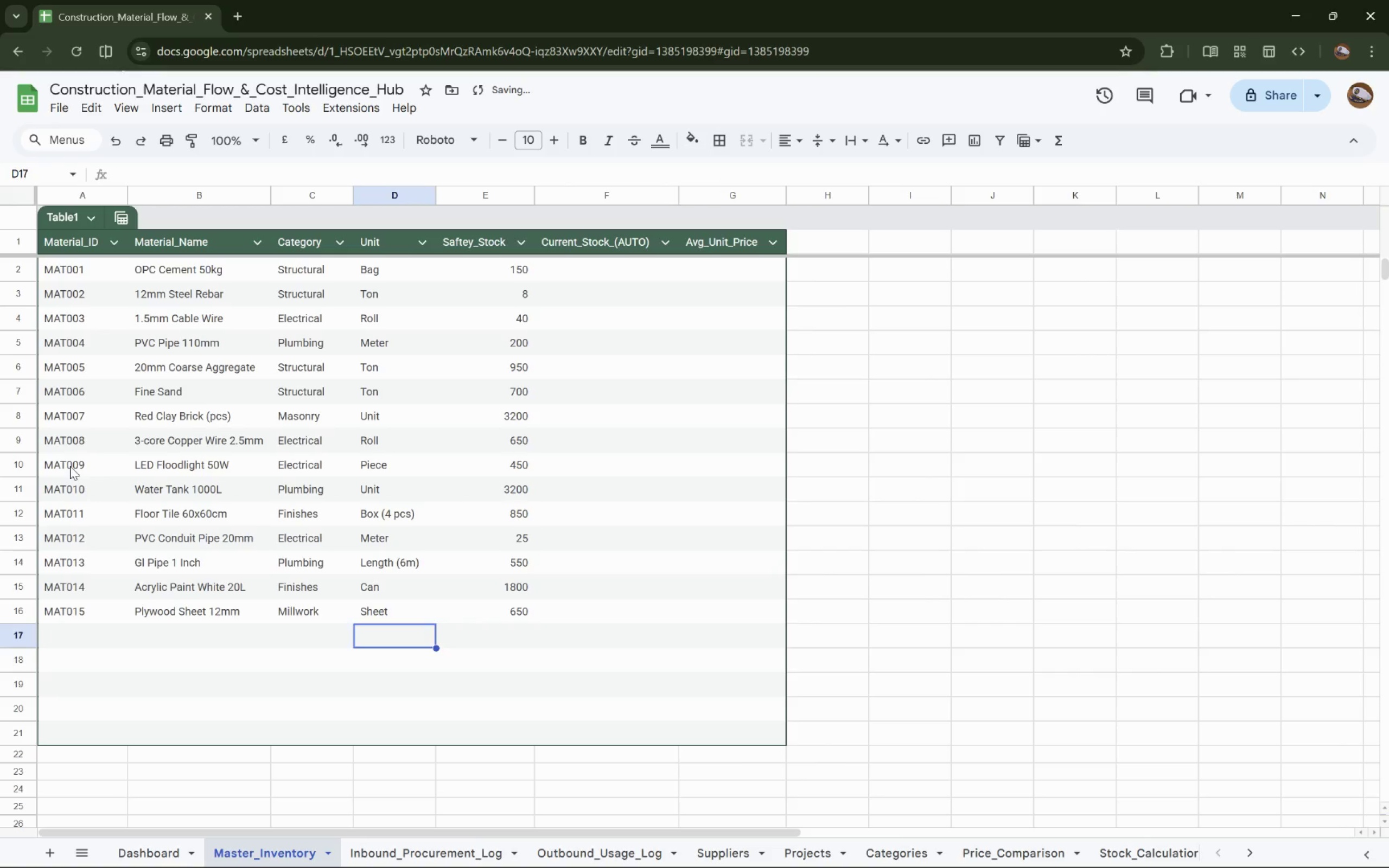 
key(ArrowLeft)
 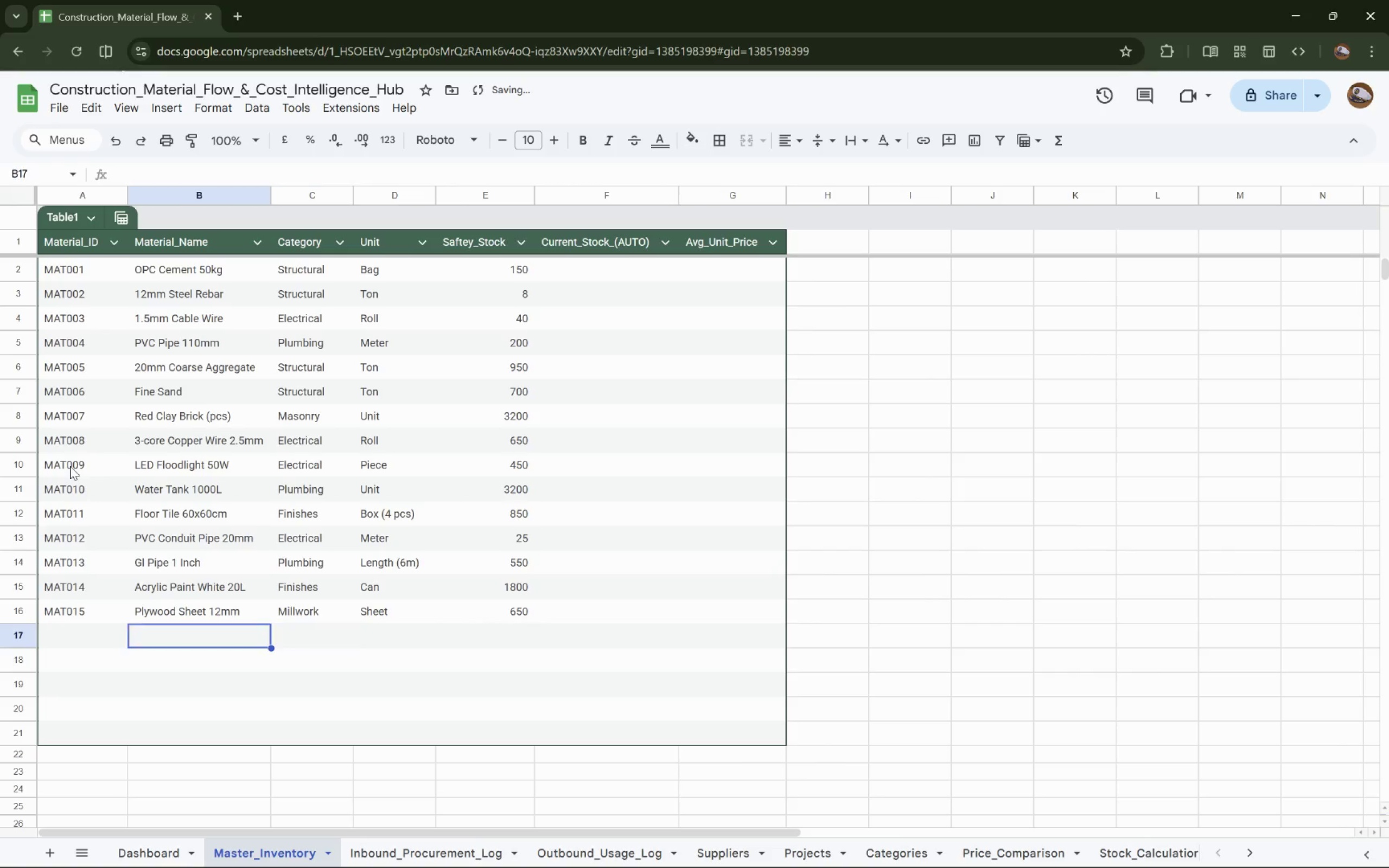 
key(ArrowLeft)
 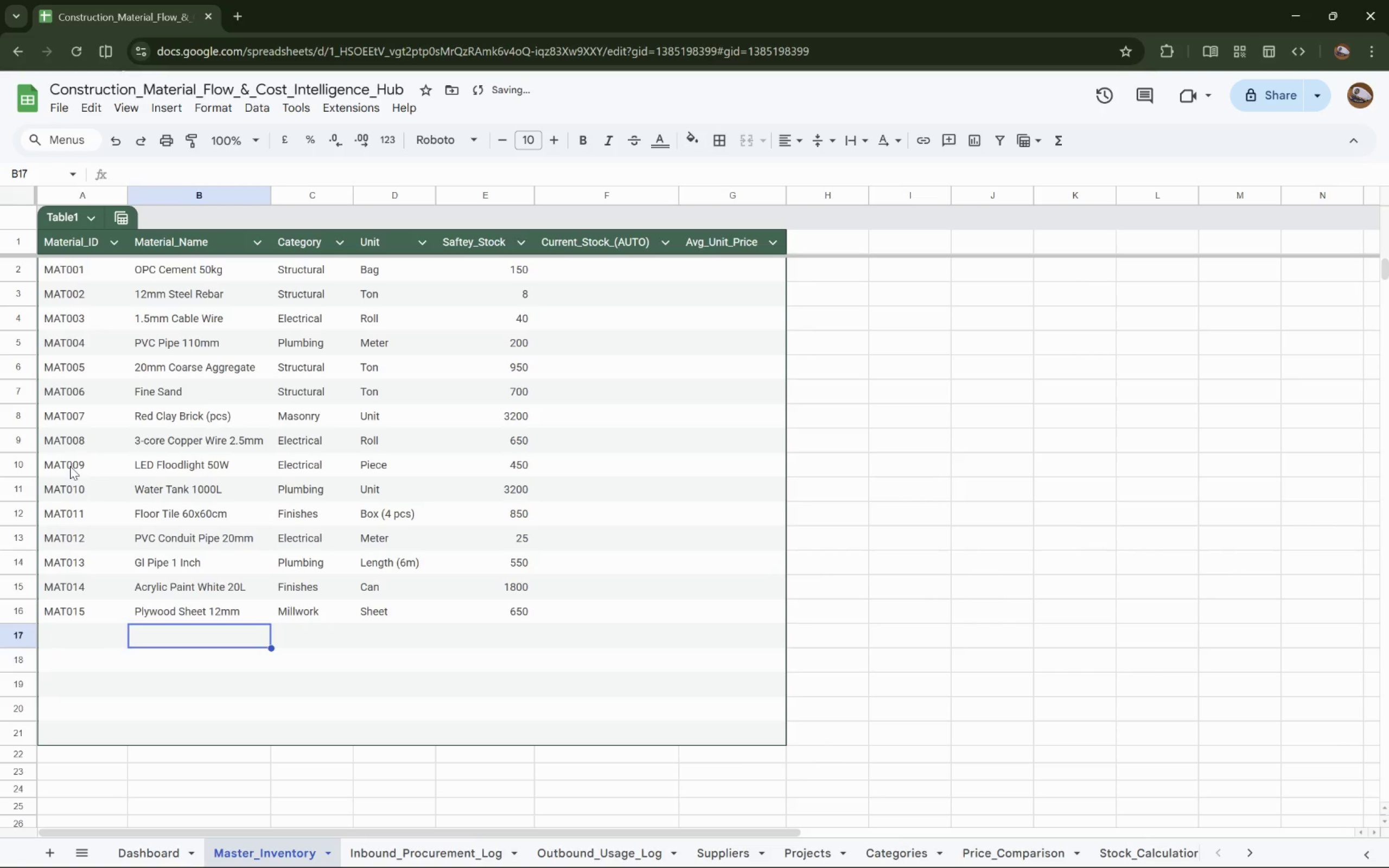 
key(ArrowLeft)
 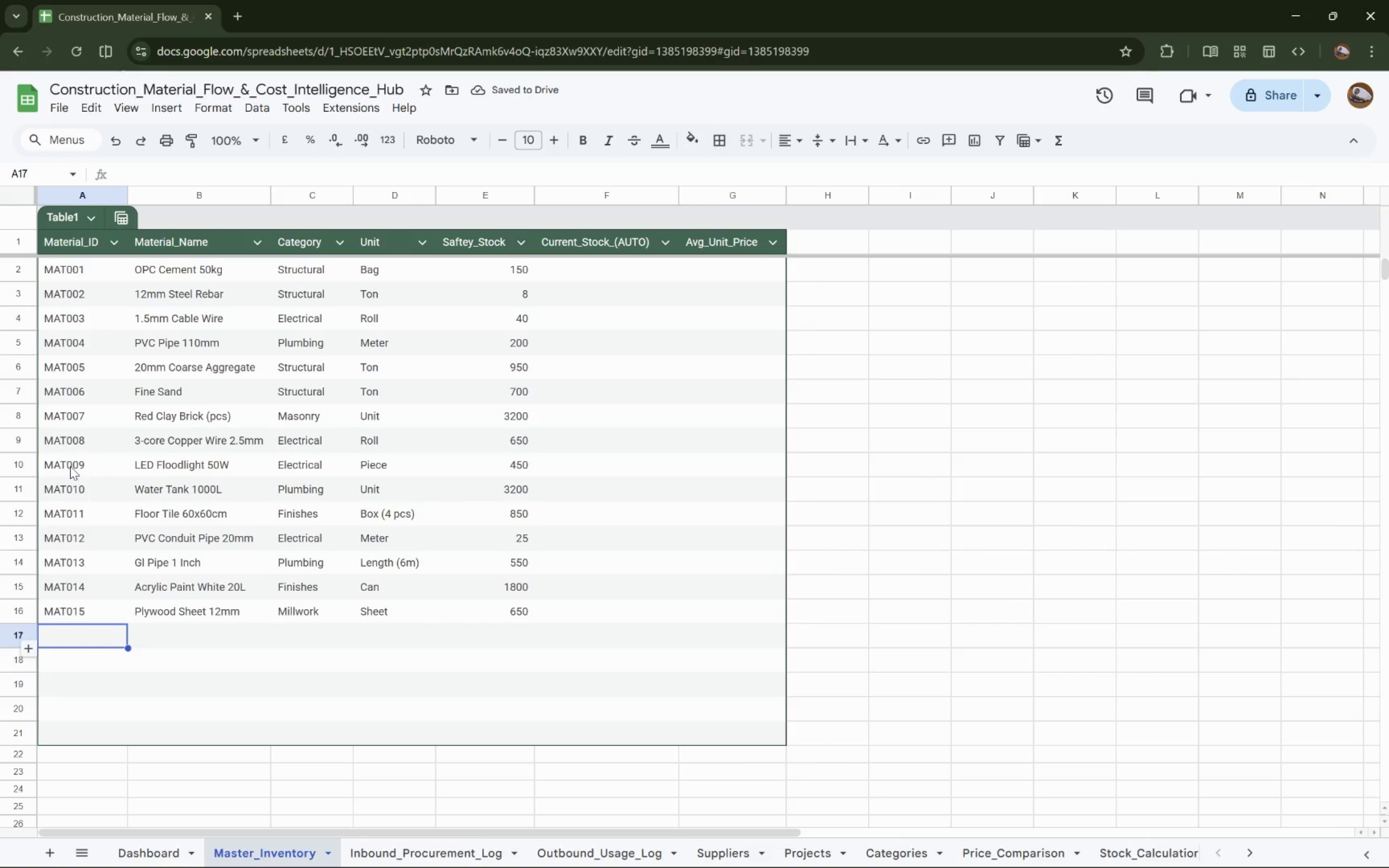 
type(MAT)
 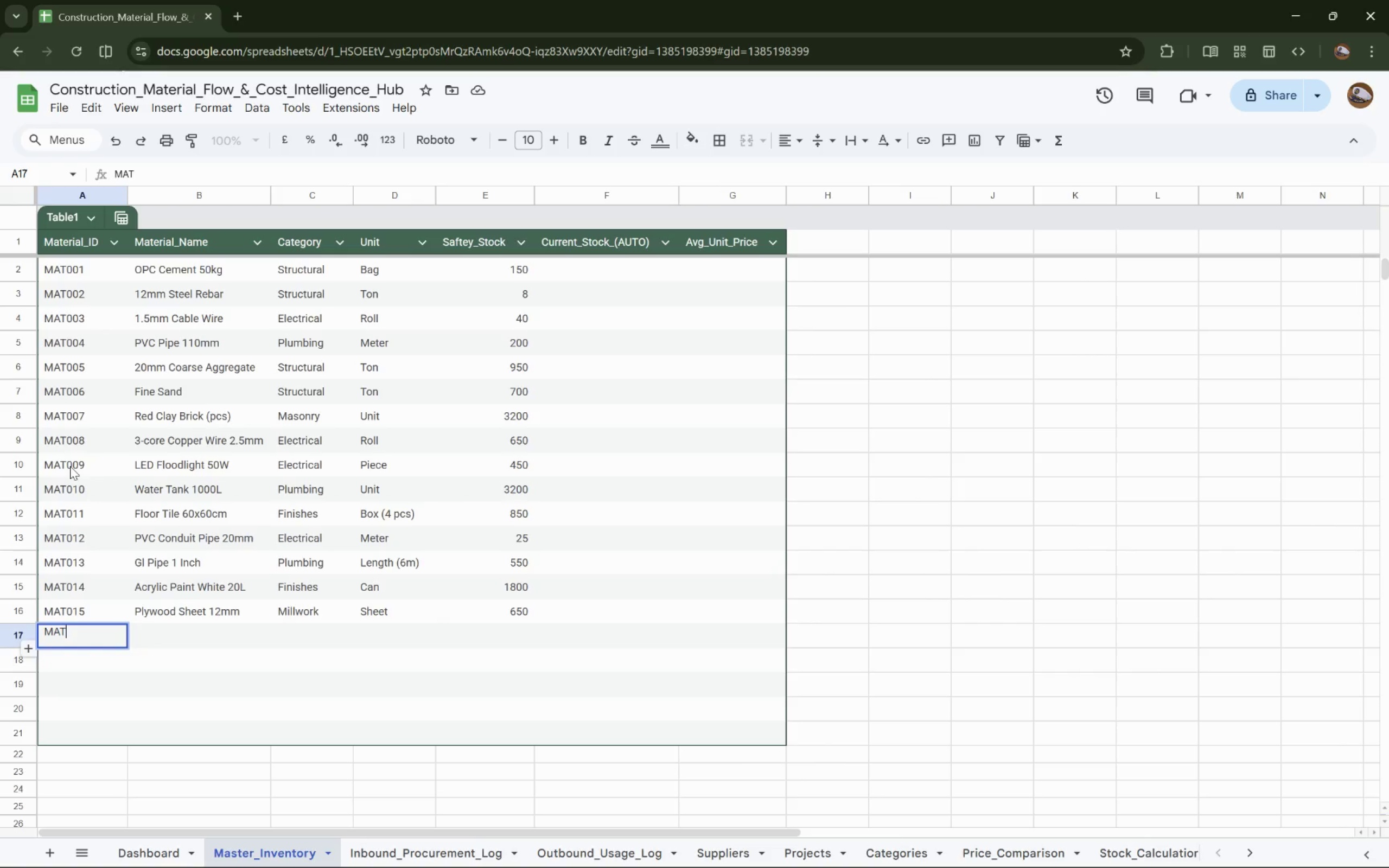 
wait(9.99)
 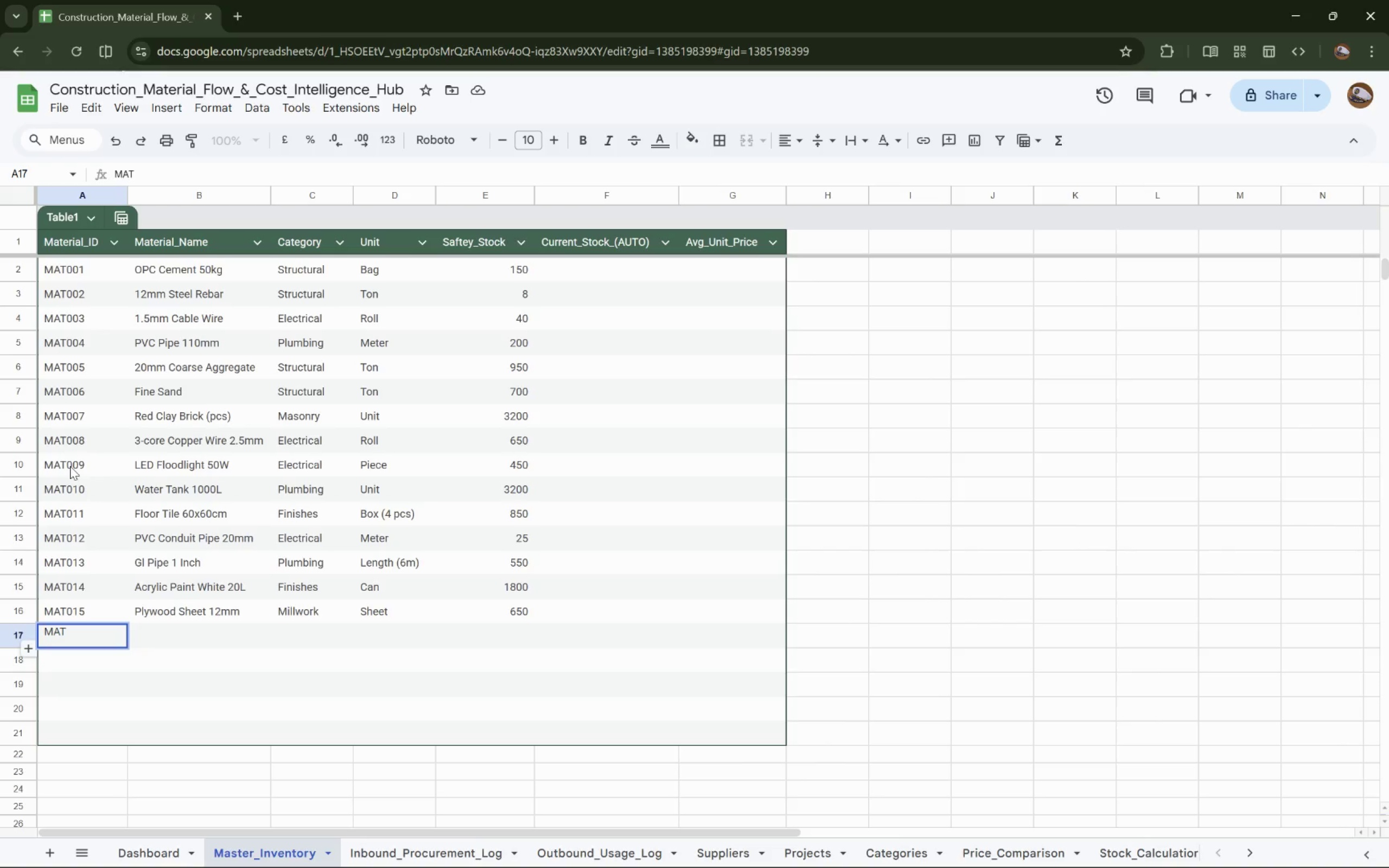 
type(016)
key(Tab)
type(Cement Nail 50mm)
key(Tab)
type(Structural)
key(Tab)
type(kg)
key(Tab)
type(45)
key(Tab)
 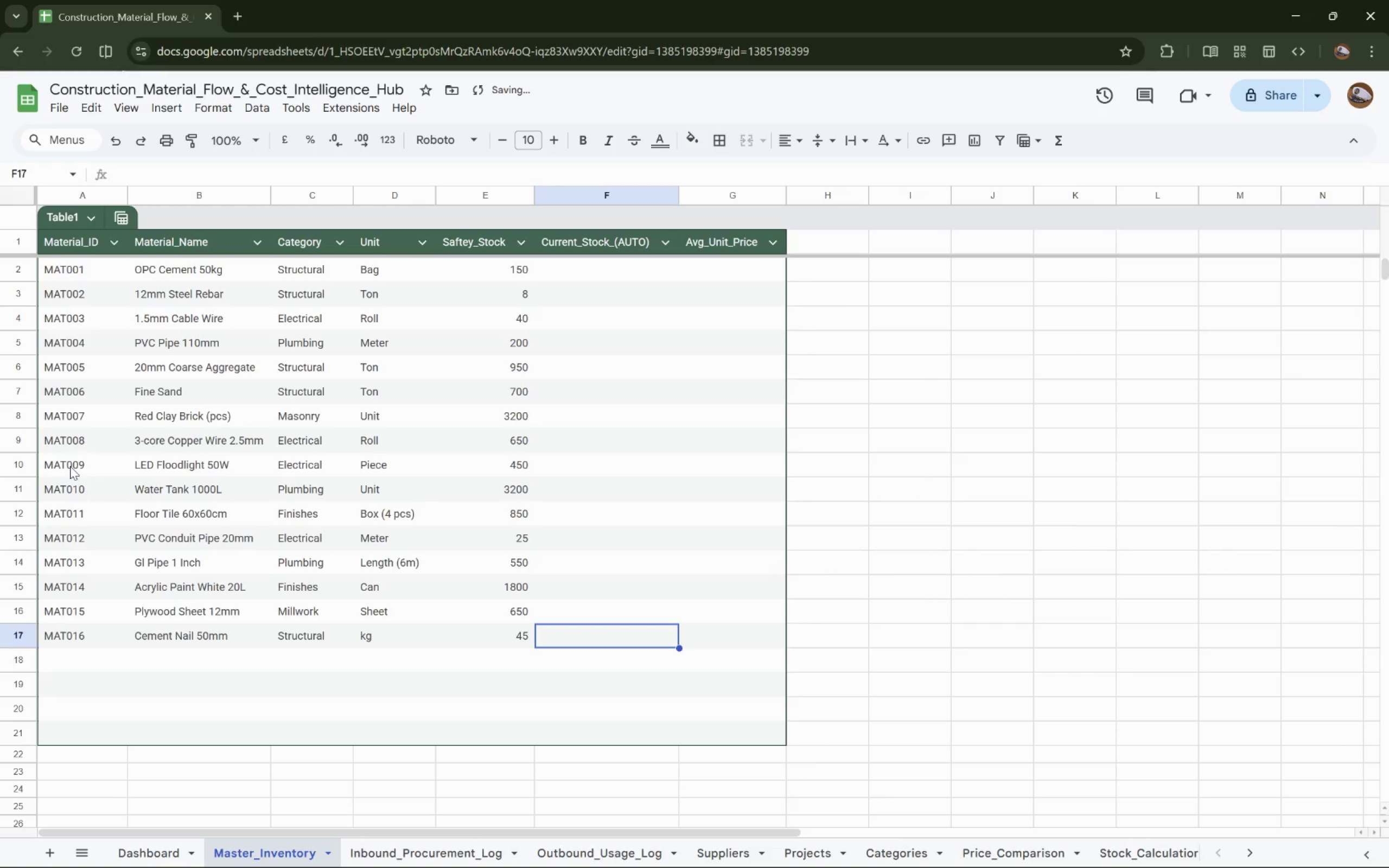 
key(ArrowDown)
 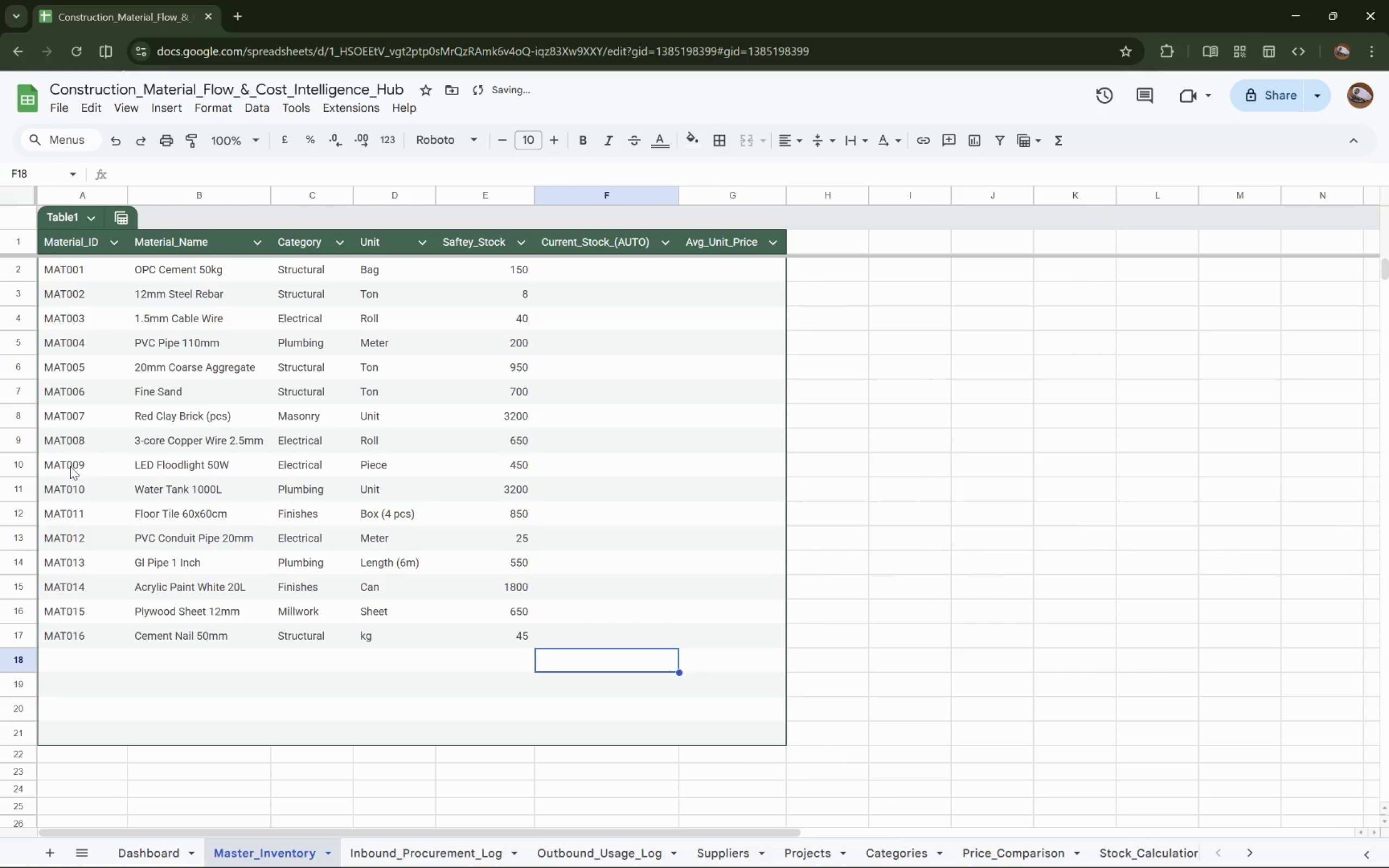 
key(ArrowLeft)
 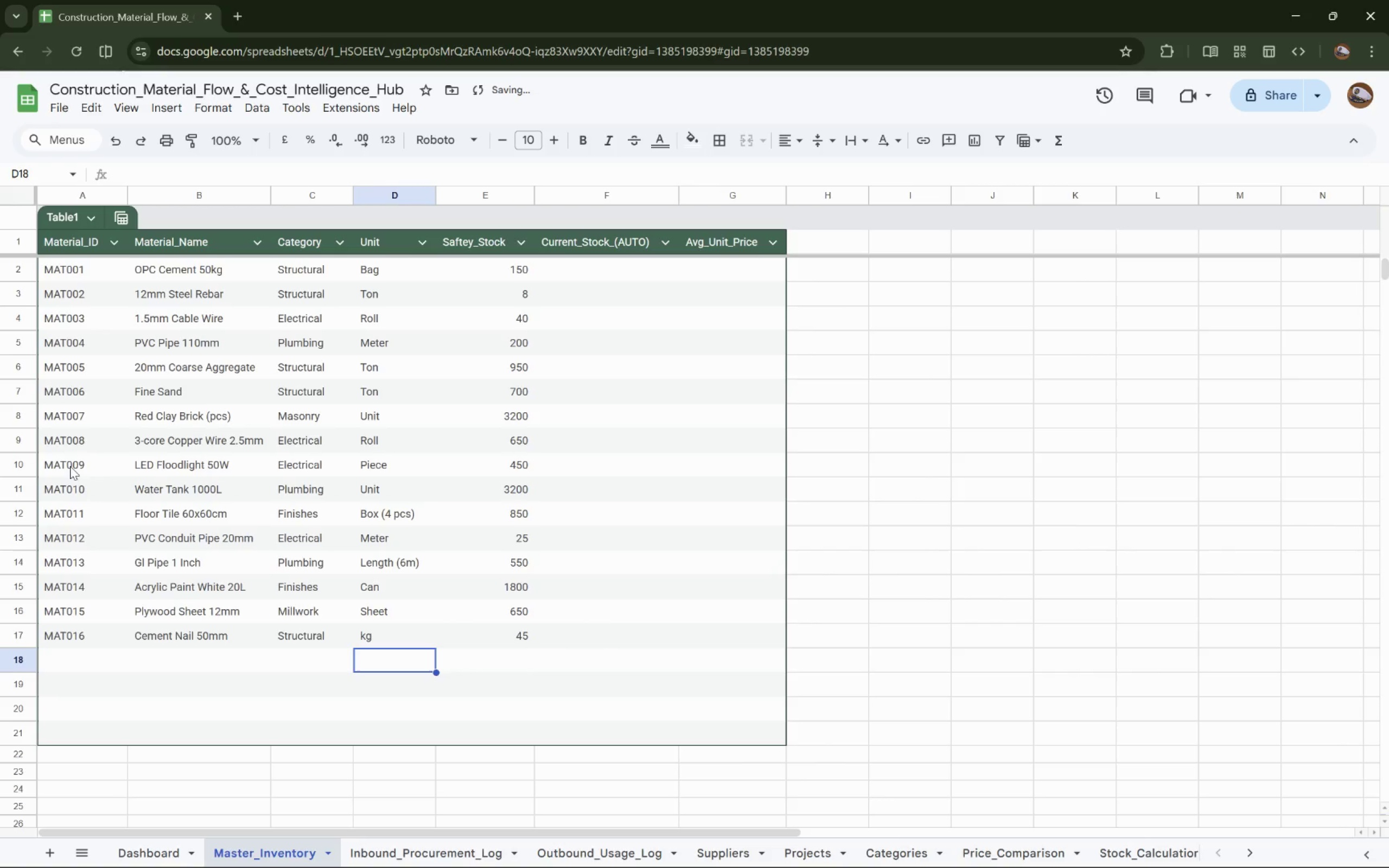 
key(ArrowLeft)
 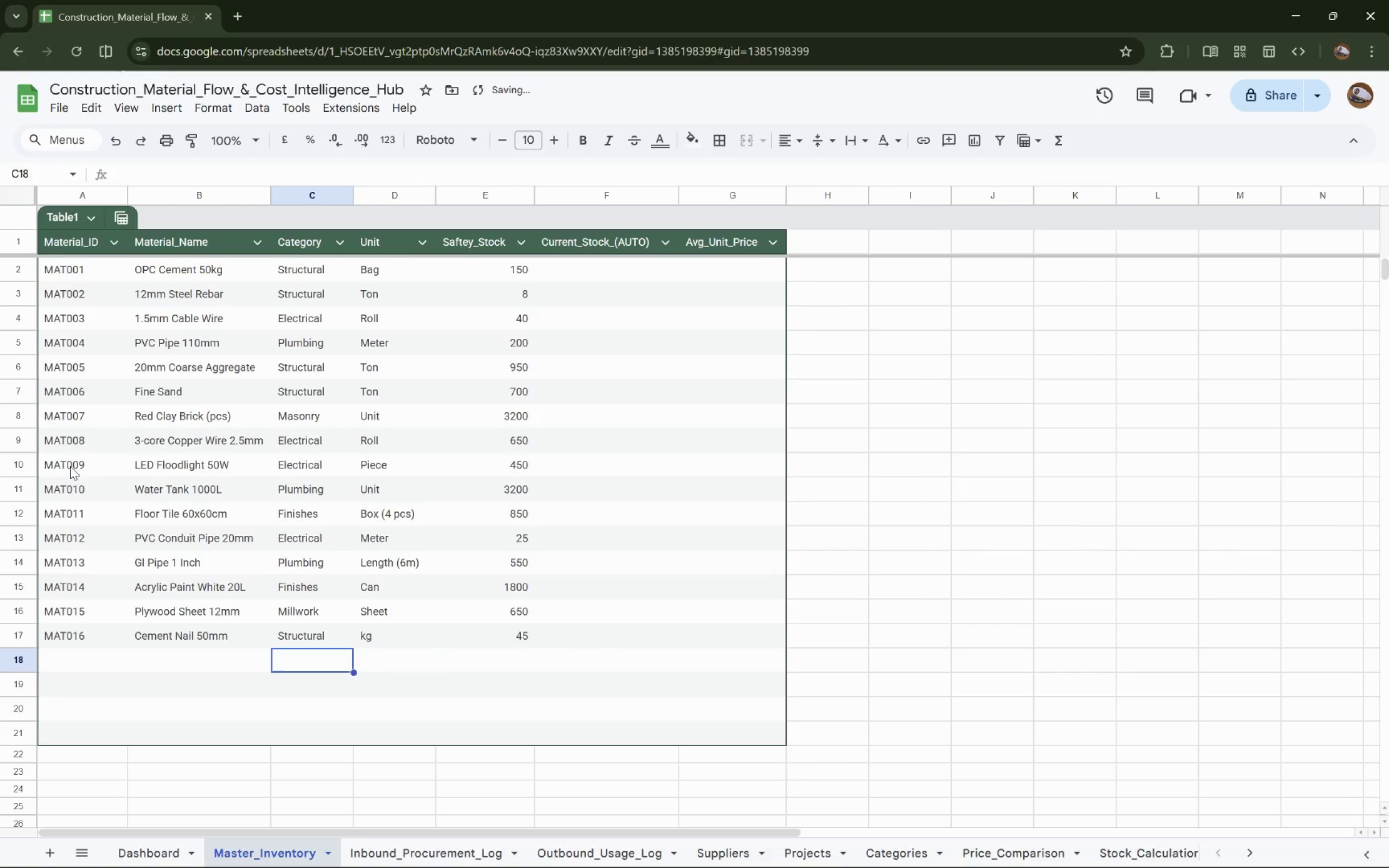 
key(ArrowLeft)
 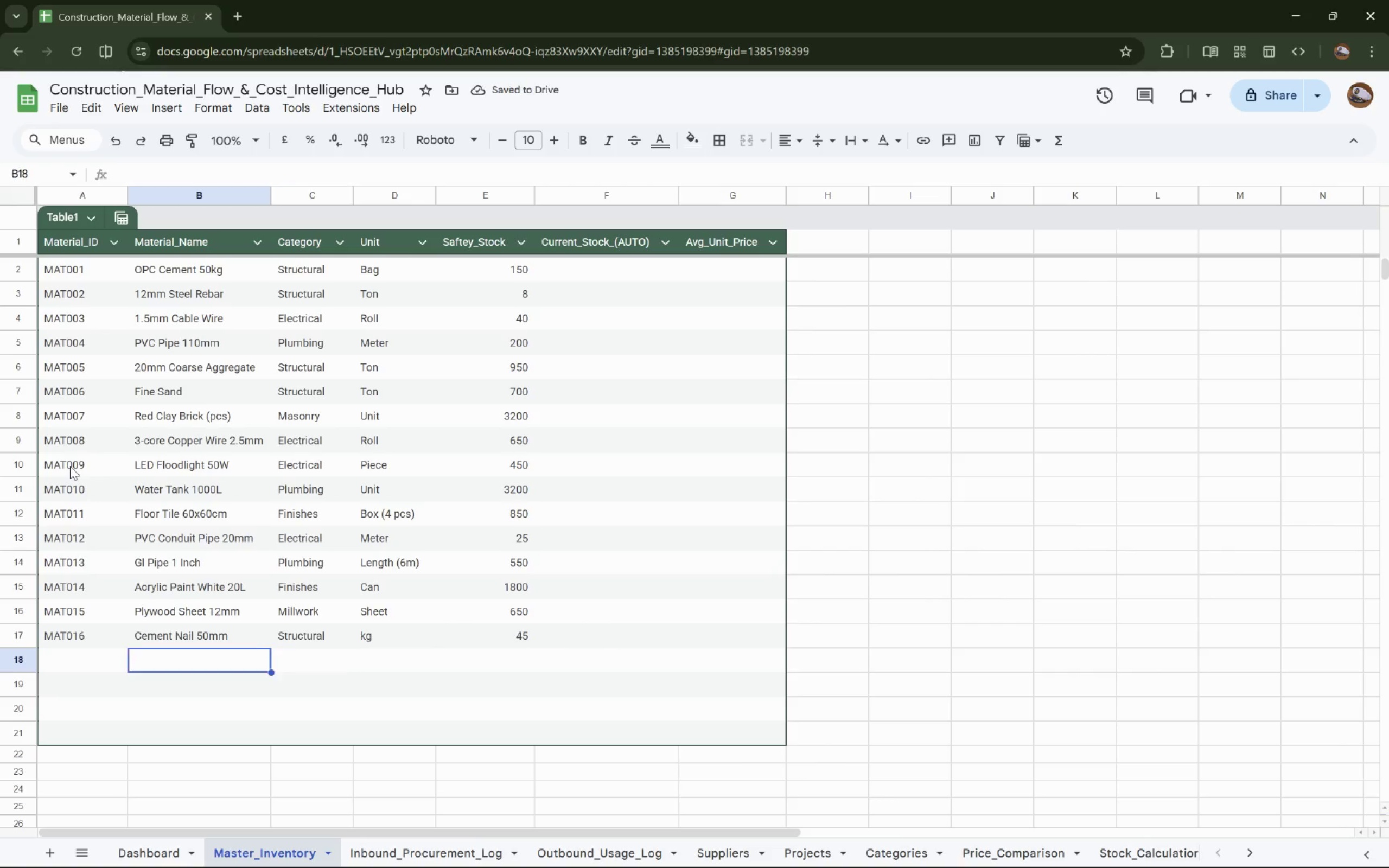 
key(ArrowLeft)
 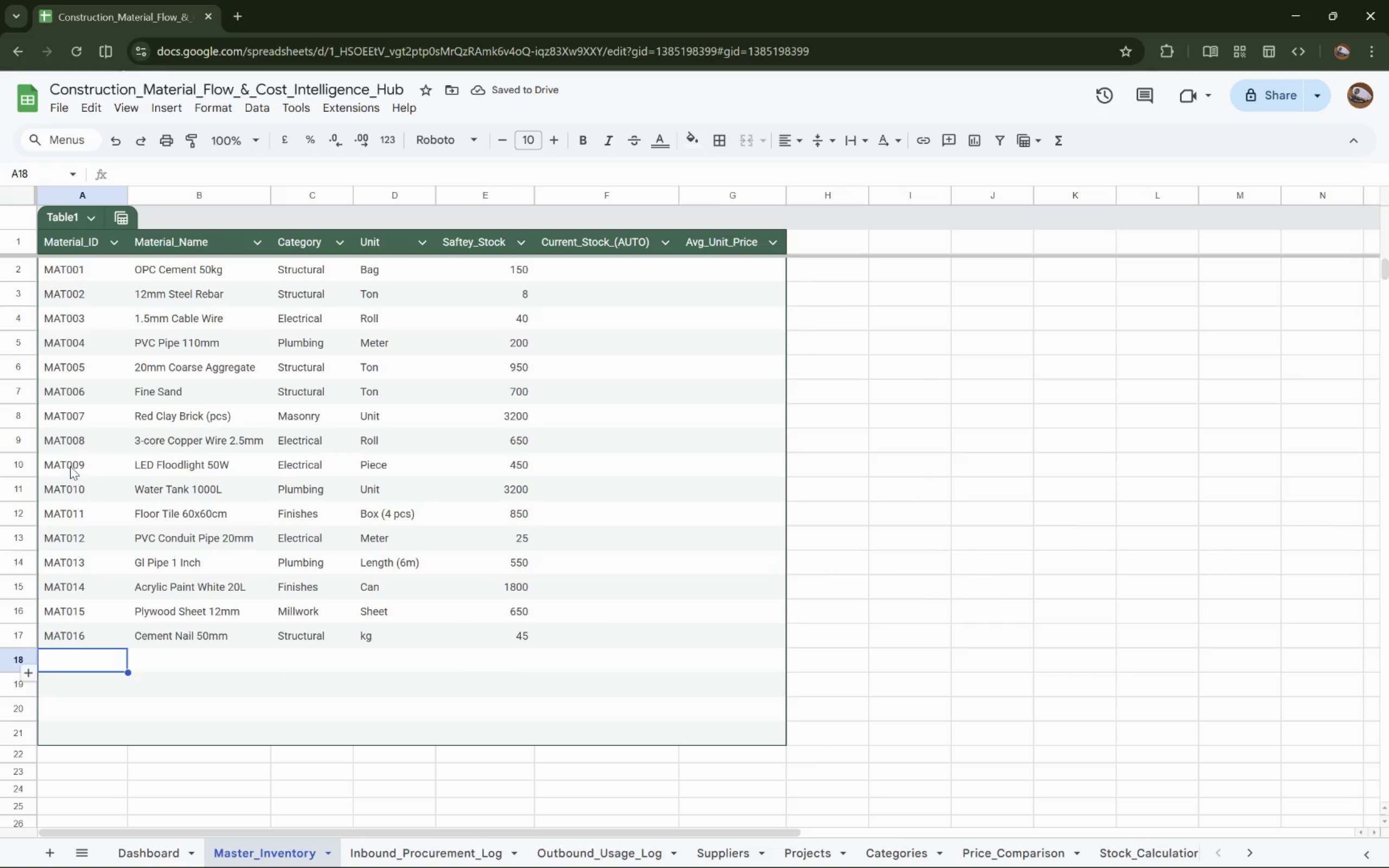 
key(ArrowLeft)
 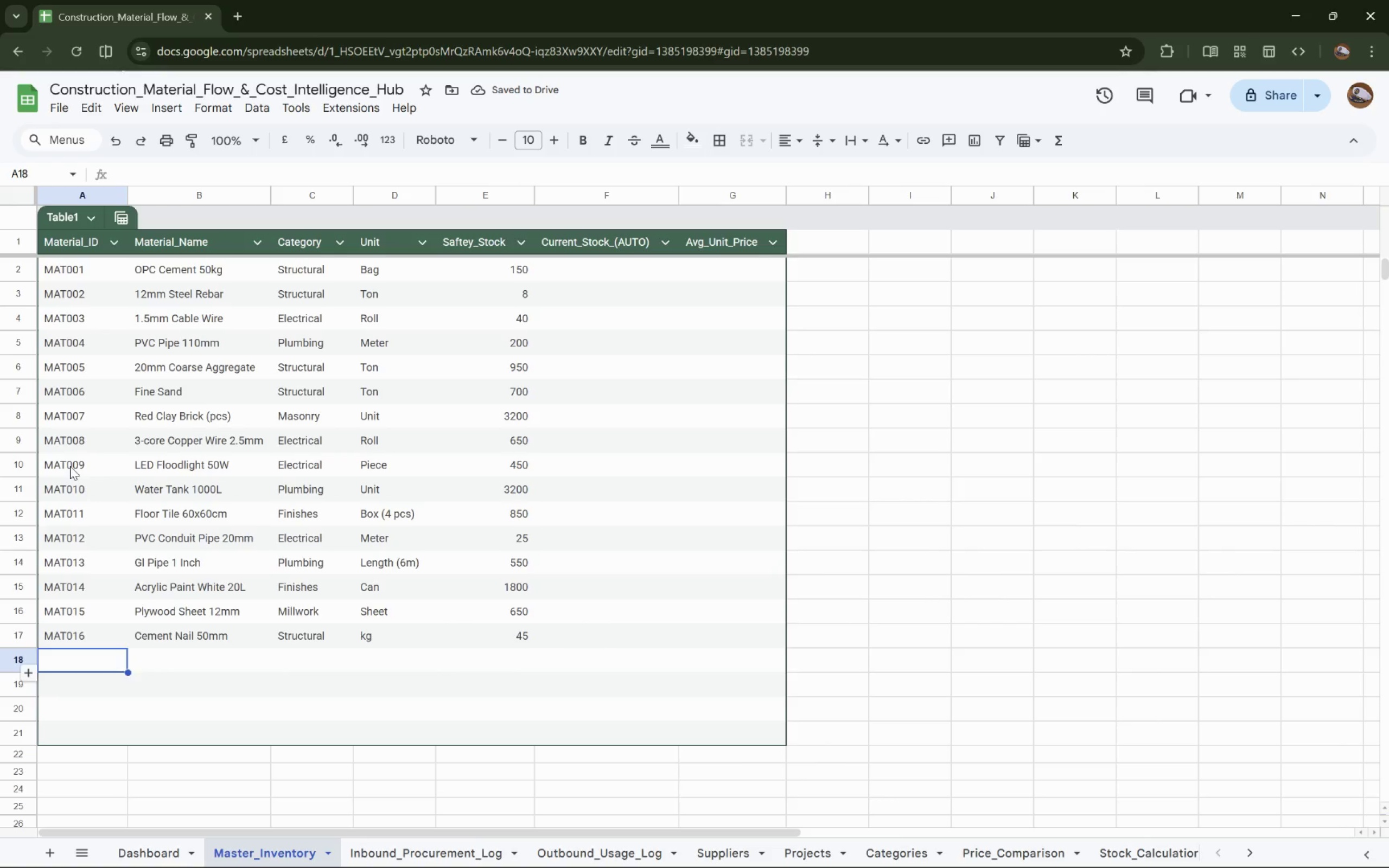 
type(MAT)
 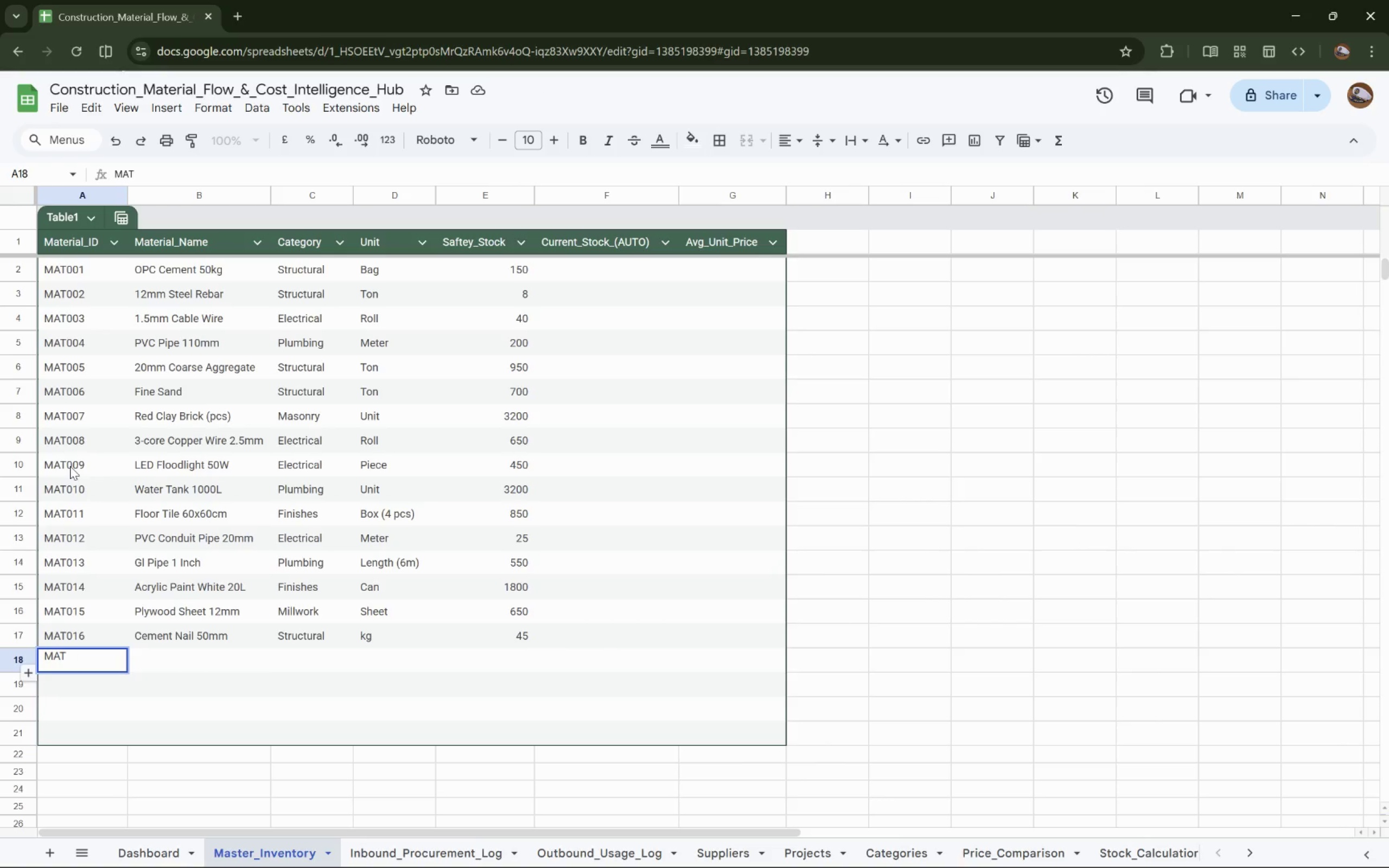 
type(017)
key(Tab)
type(Glass Window 5mm)
key(Tab)
type(Glazing)
key(Tab)
type(Sq Meter)
key(Tab)
type(420)
 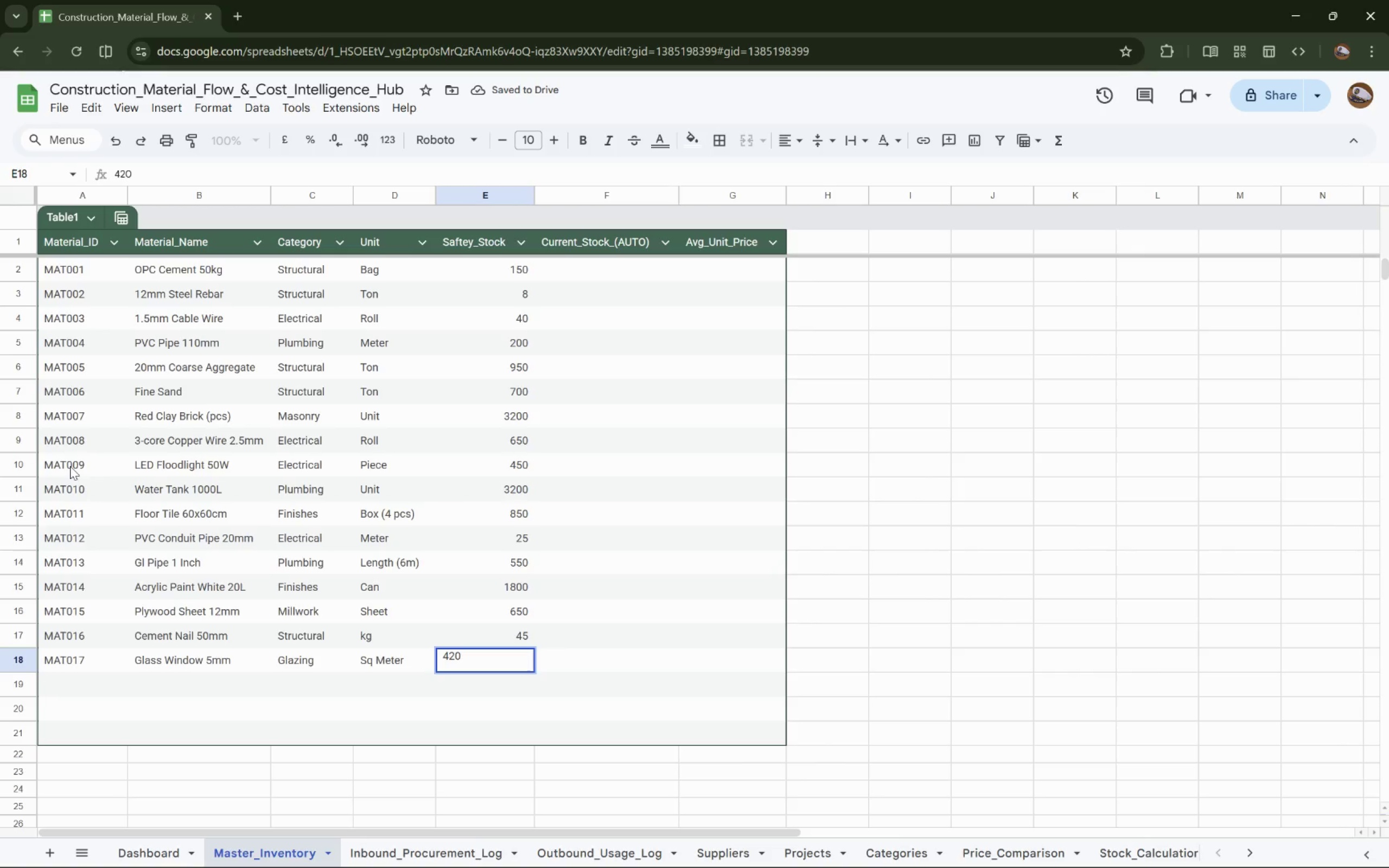 
key(ArrowDown)
 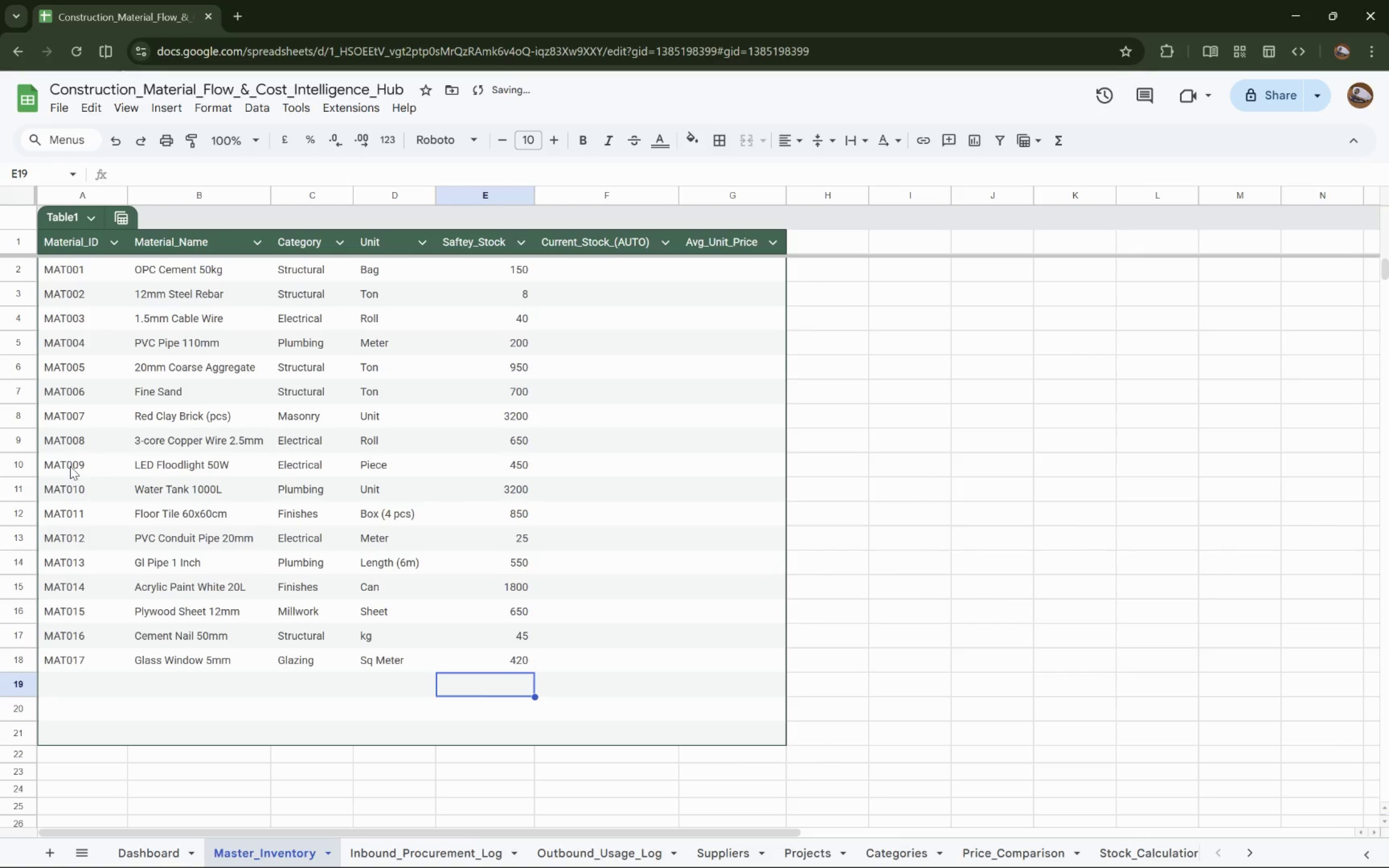 
key(ArrowLeft)
 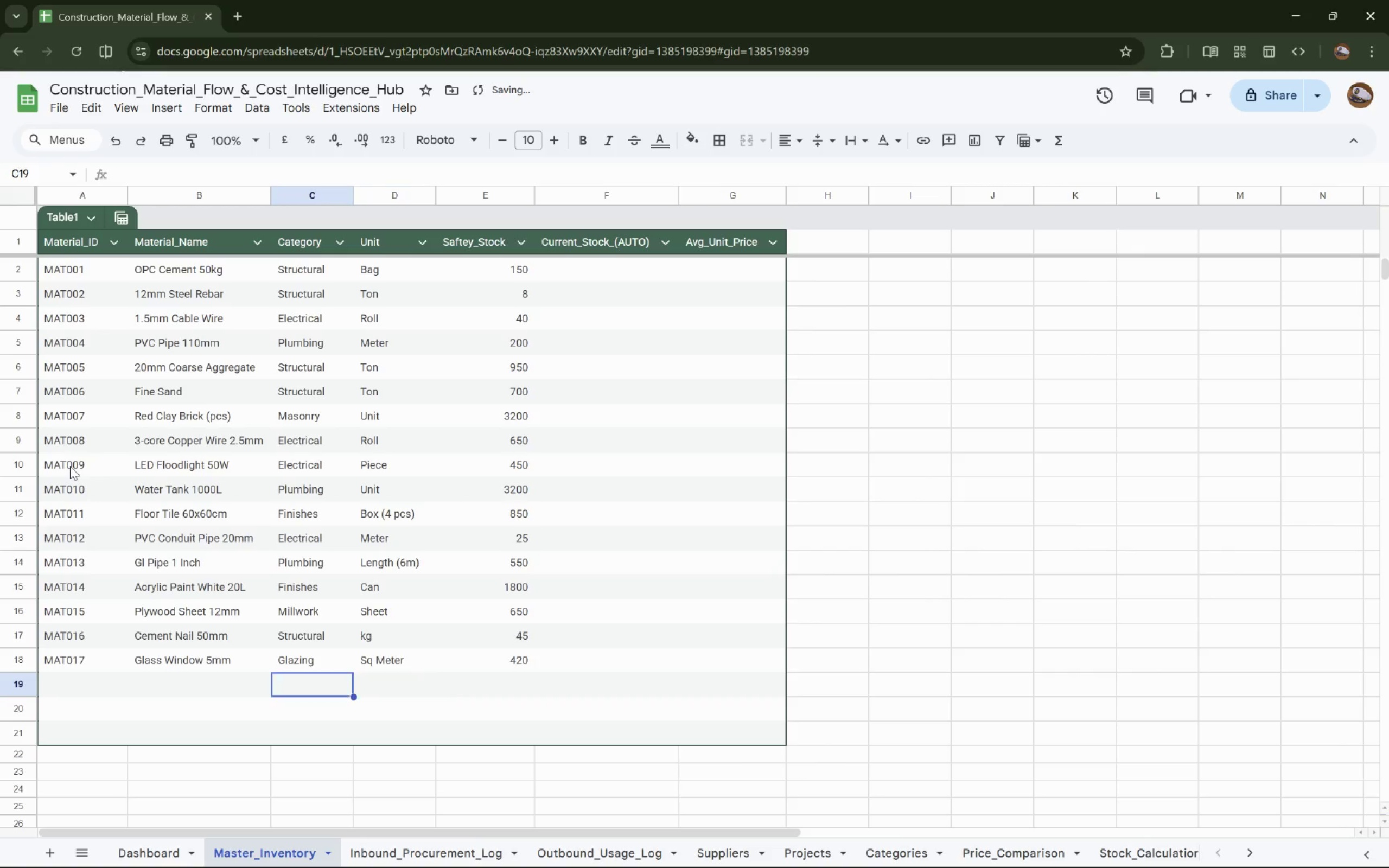 
key(ArrowLeft)
 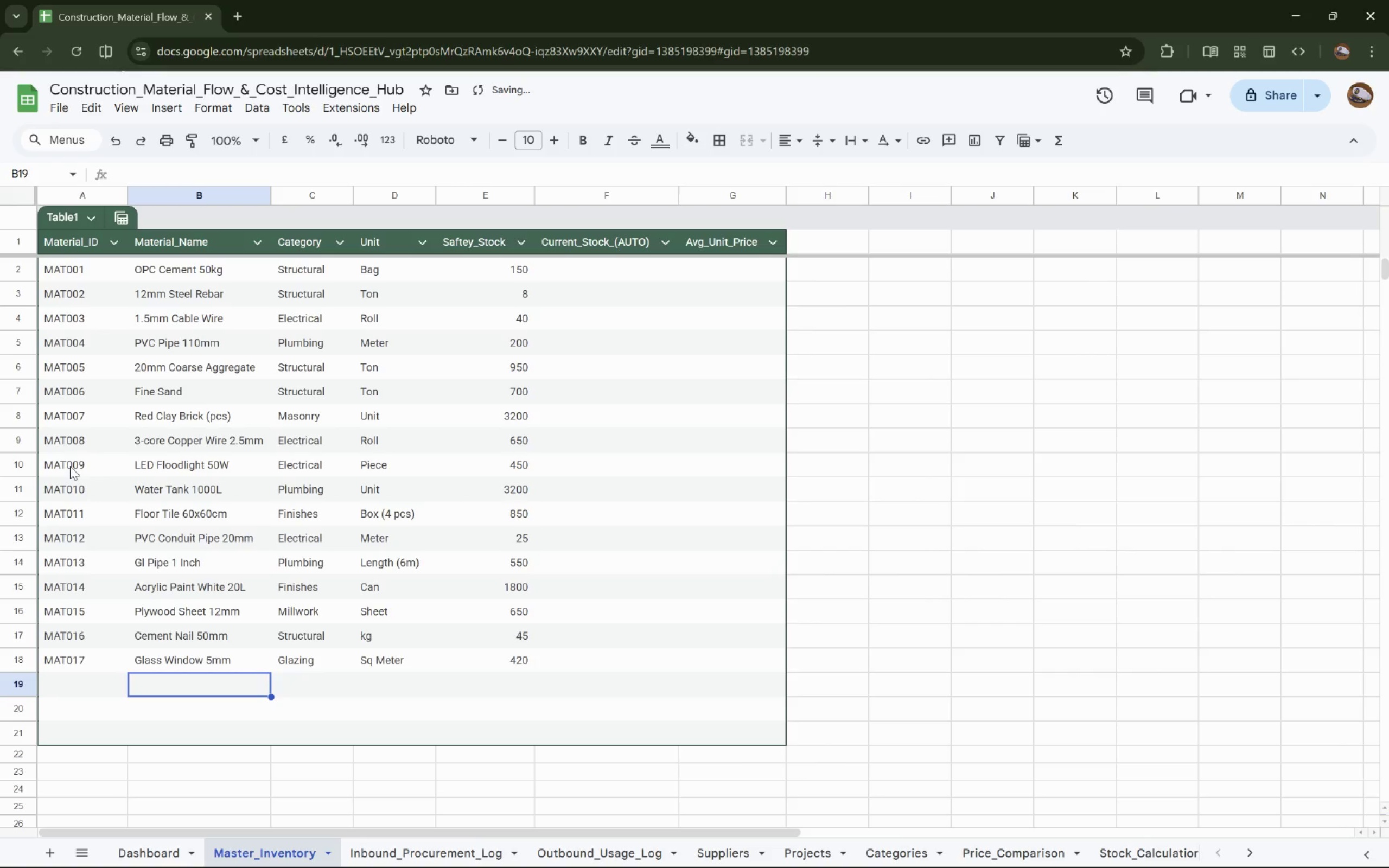 
key(ArrowLeft)
 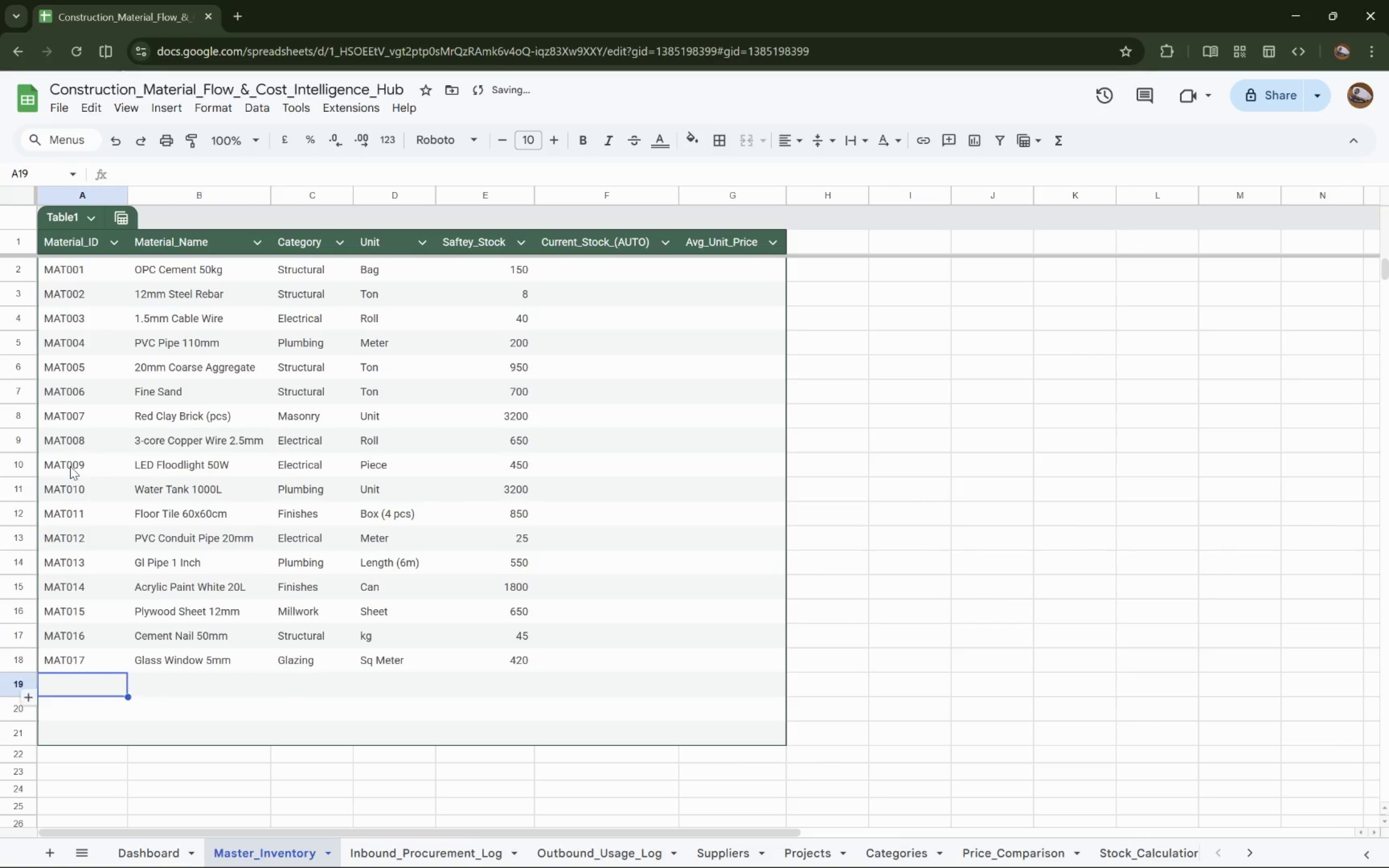 
key(ArrowLeft)
 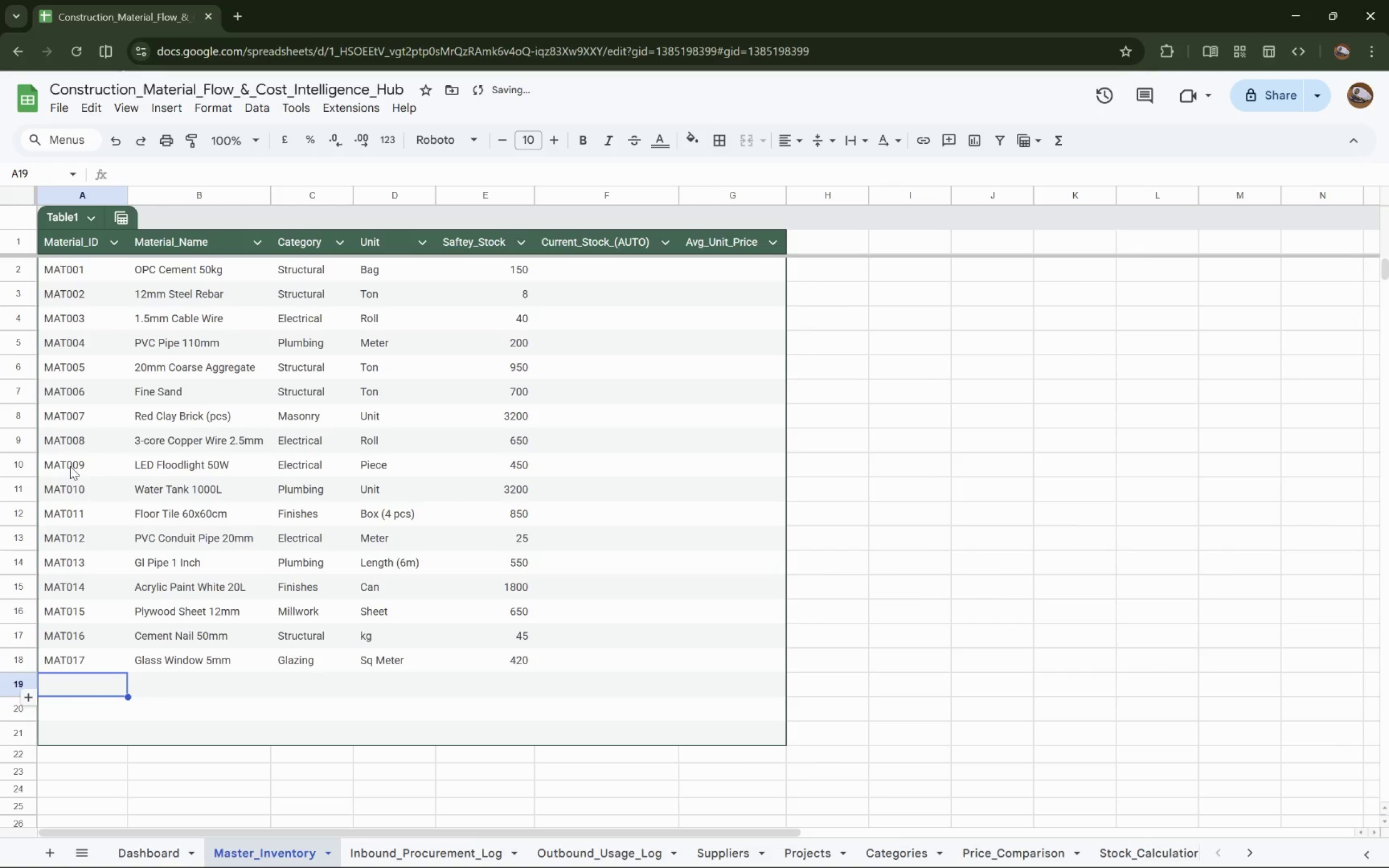 
type(MAT018)
key(Tab)
type(Bitumen Waterproofing)
key(Tab)
type(Roofing)
key(Tab)
type(Roll)
key(Tab)
type(2100)
 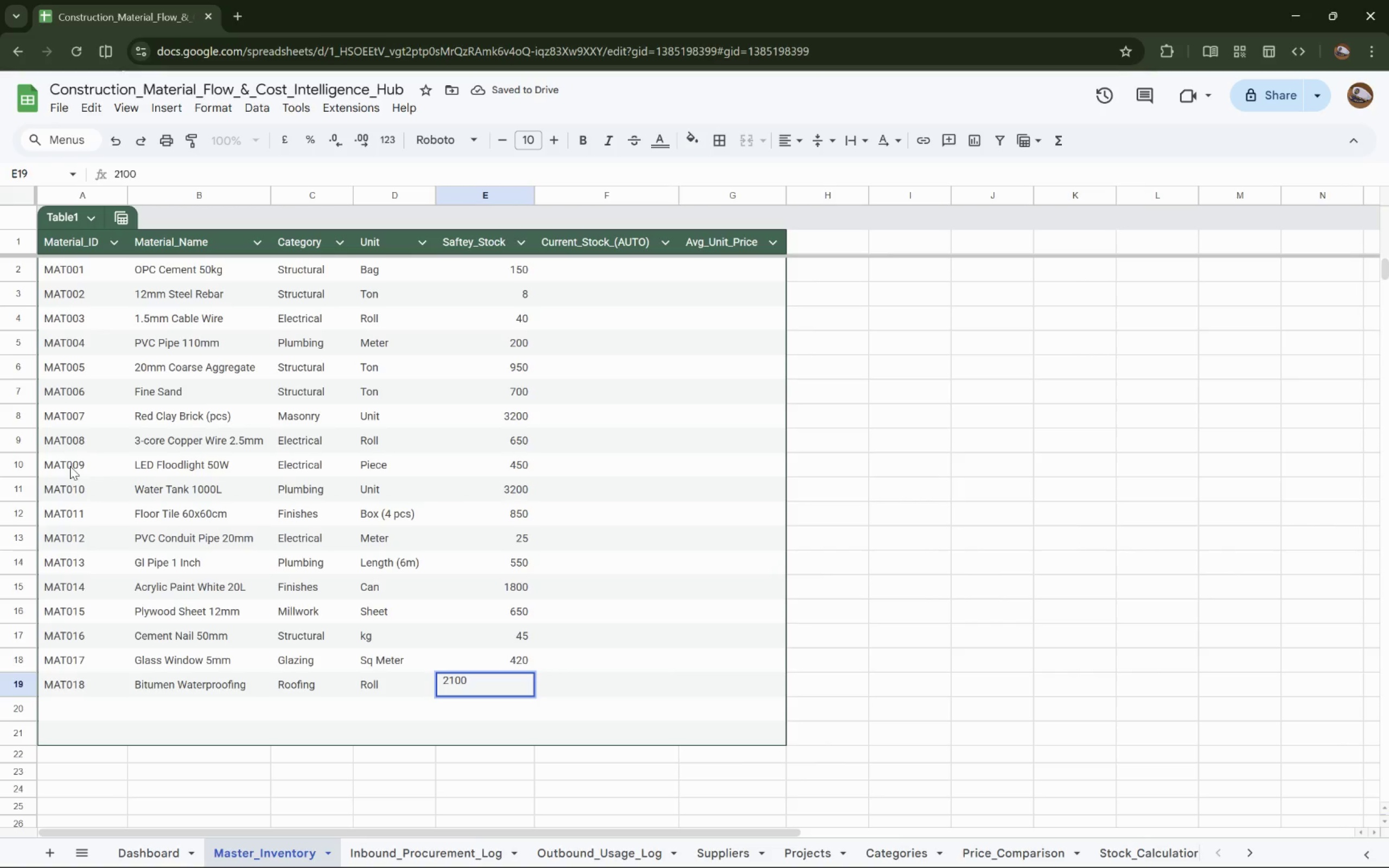 
key(ArrowDown)
 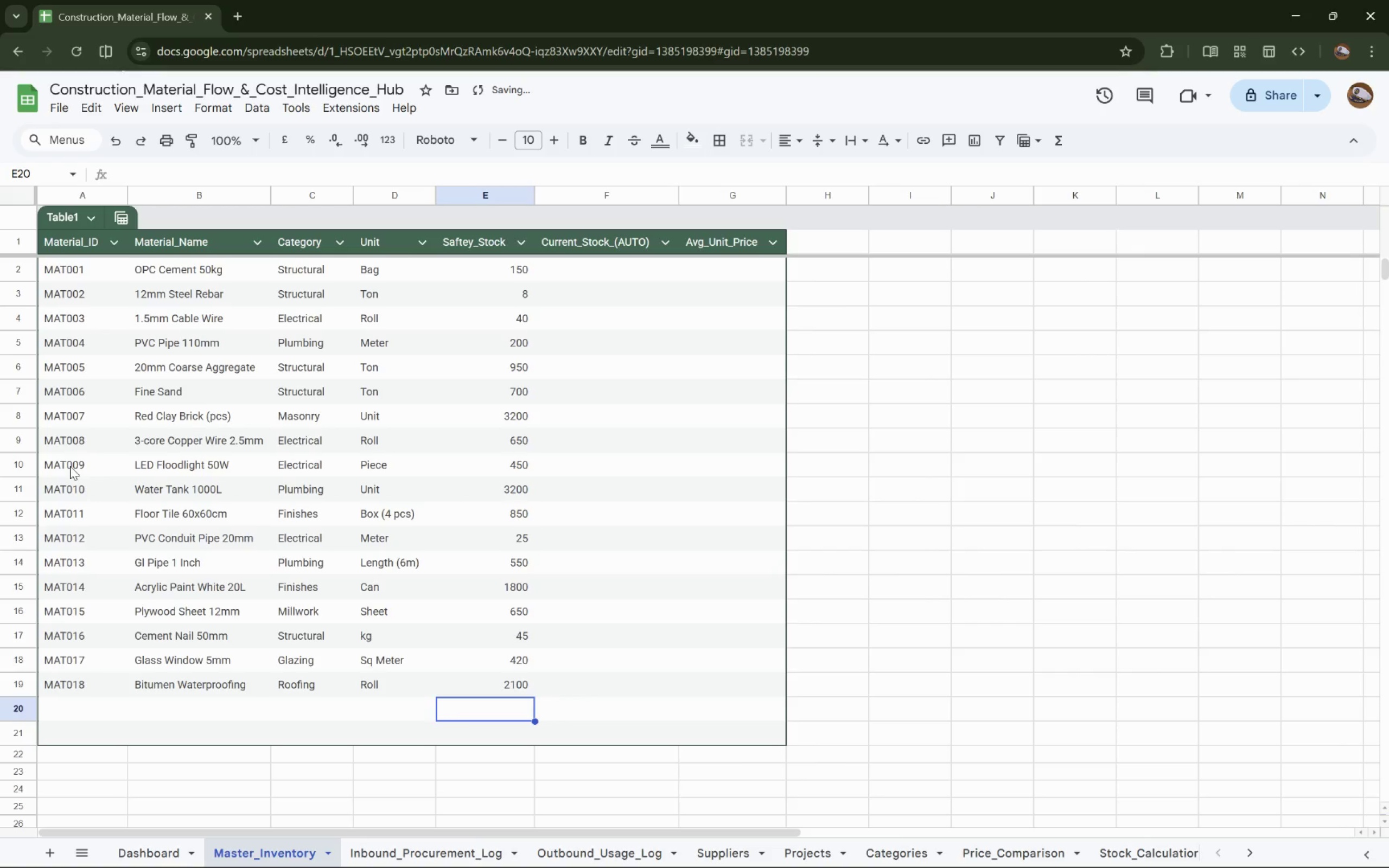 
key(ArrowLeft)
 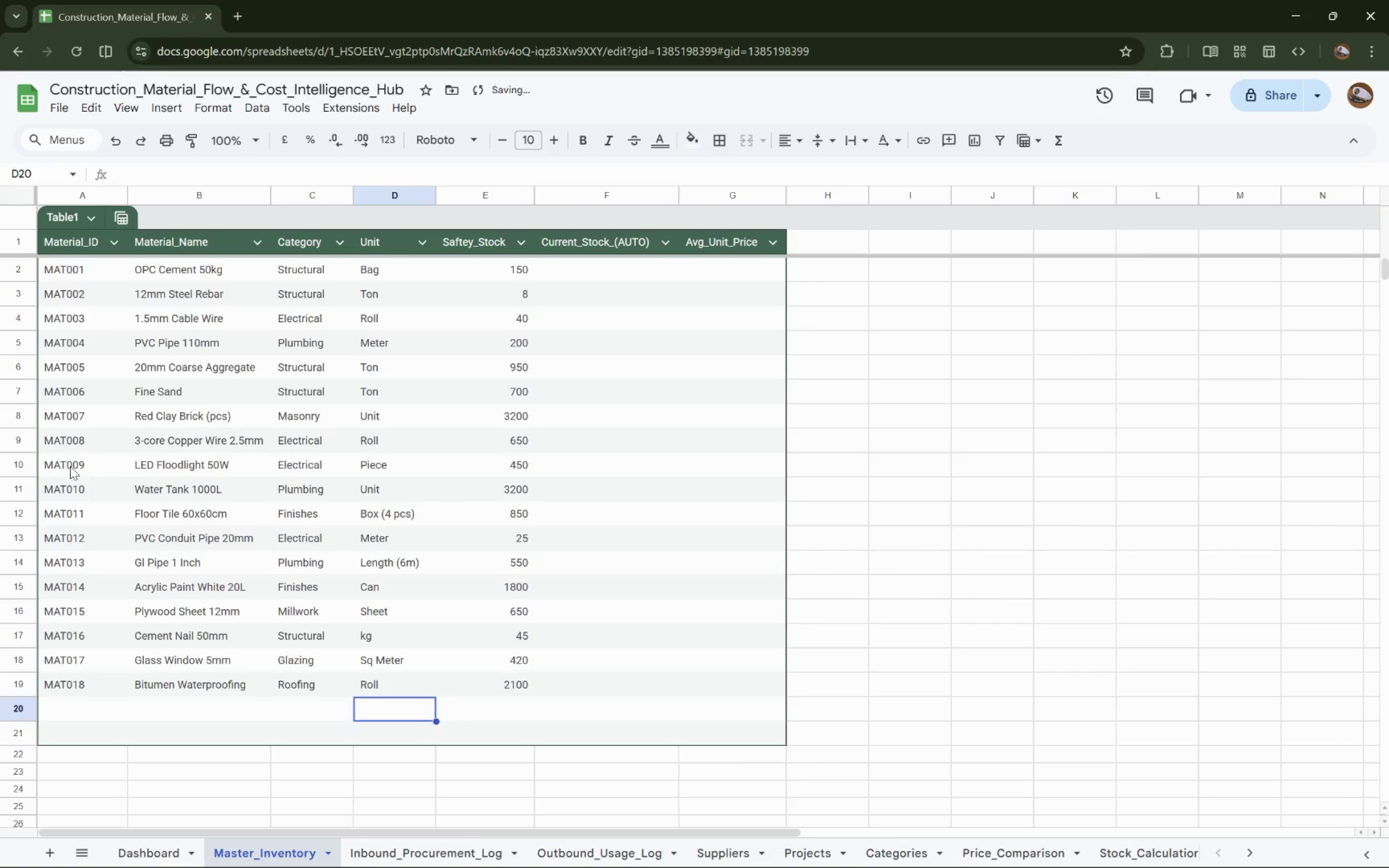 
key(ArrowLeft)
 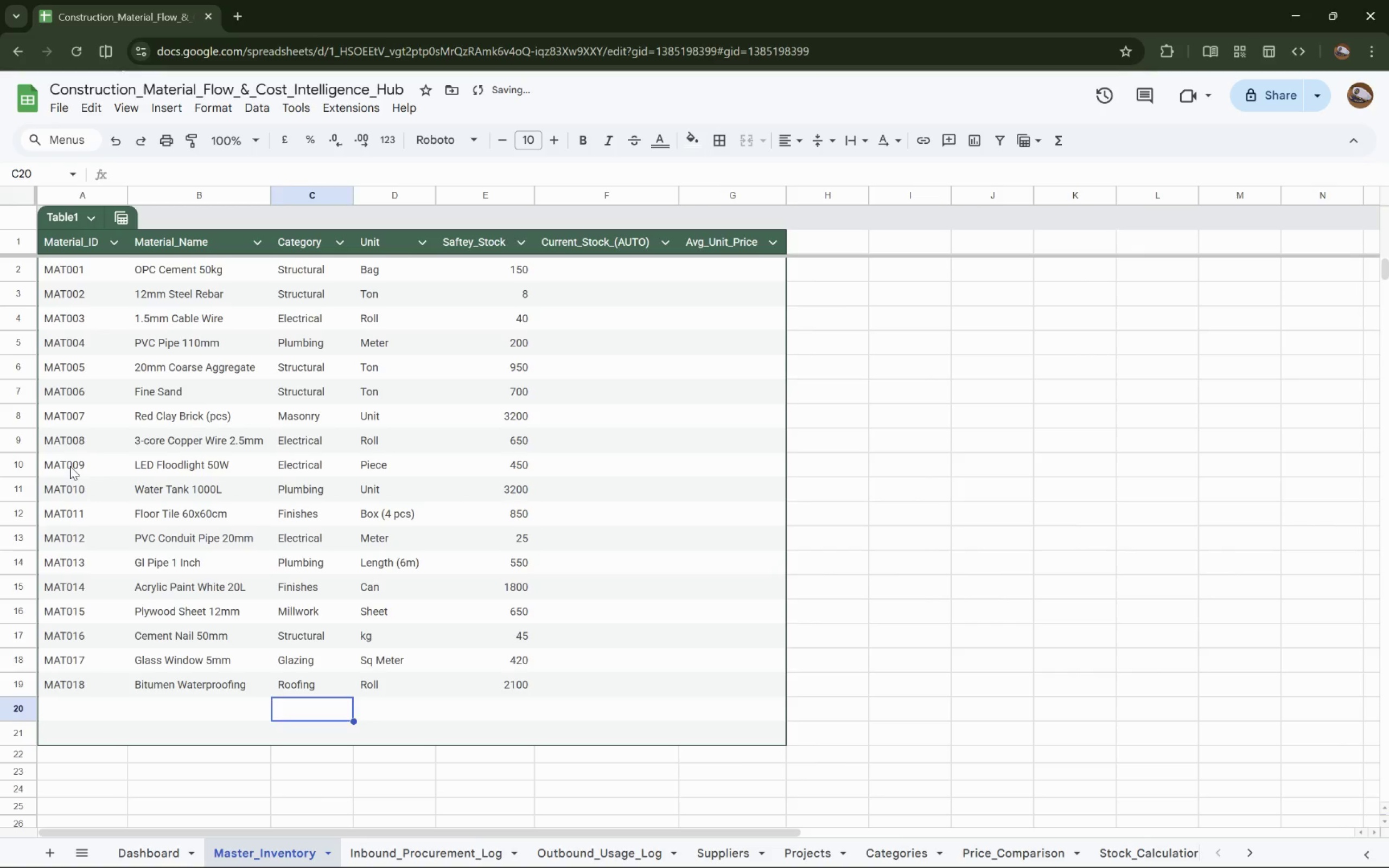 
key(ArrowLeft)
 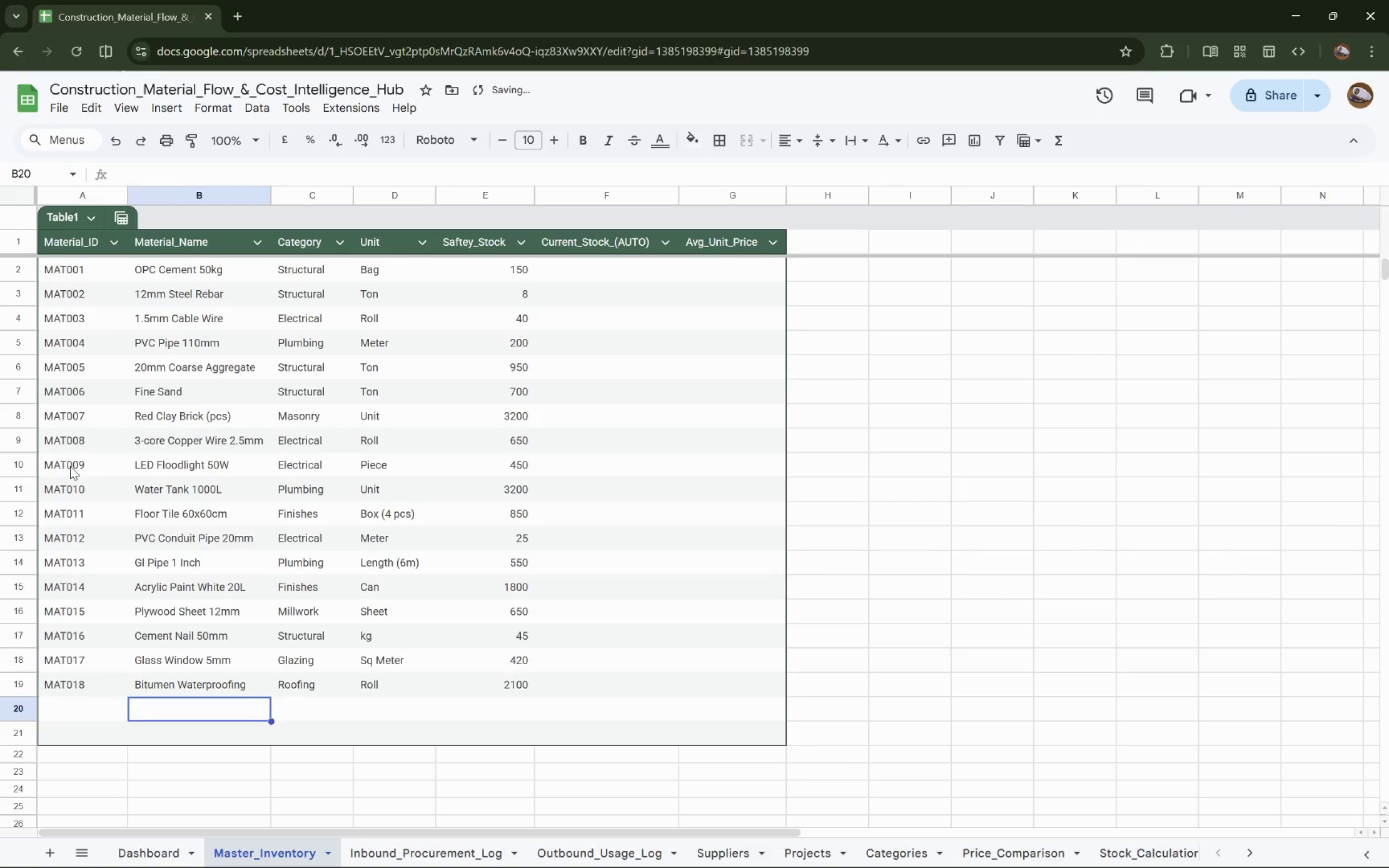 
key(ArrowLeft)
 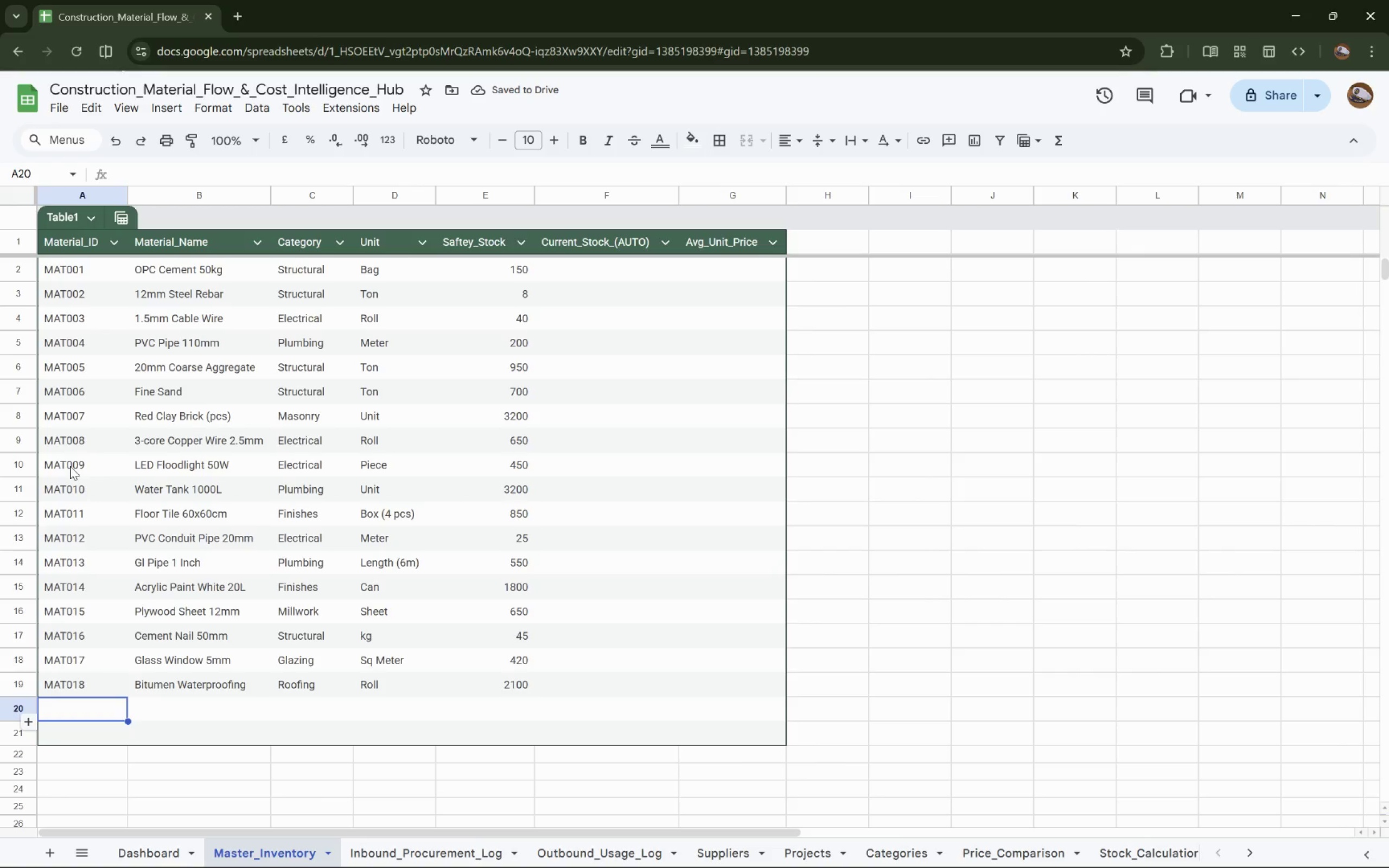 
type(MAT019)
key(Tab)
type(Sanitary SinkBowl)
key(Tab)
type(Plumbing)
key(Tab)
type(Piece)
key(Tab)
type(950)
 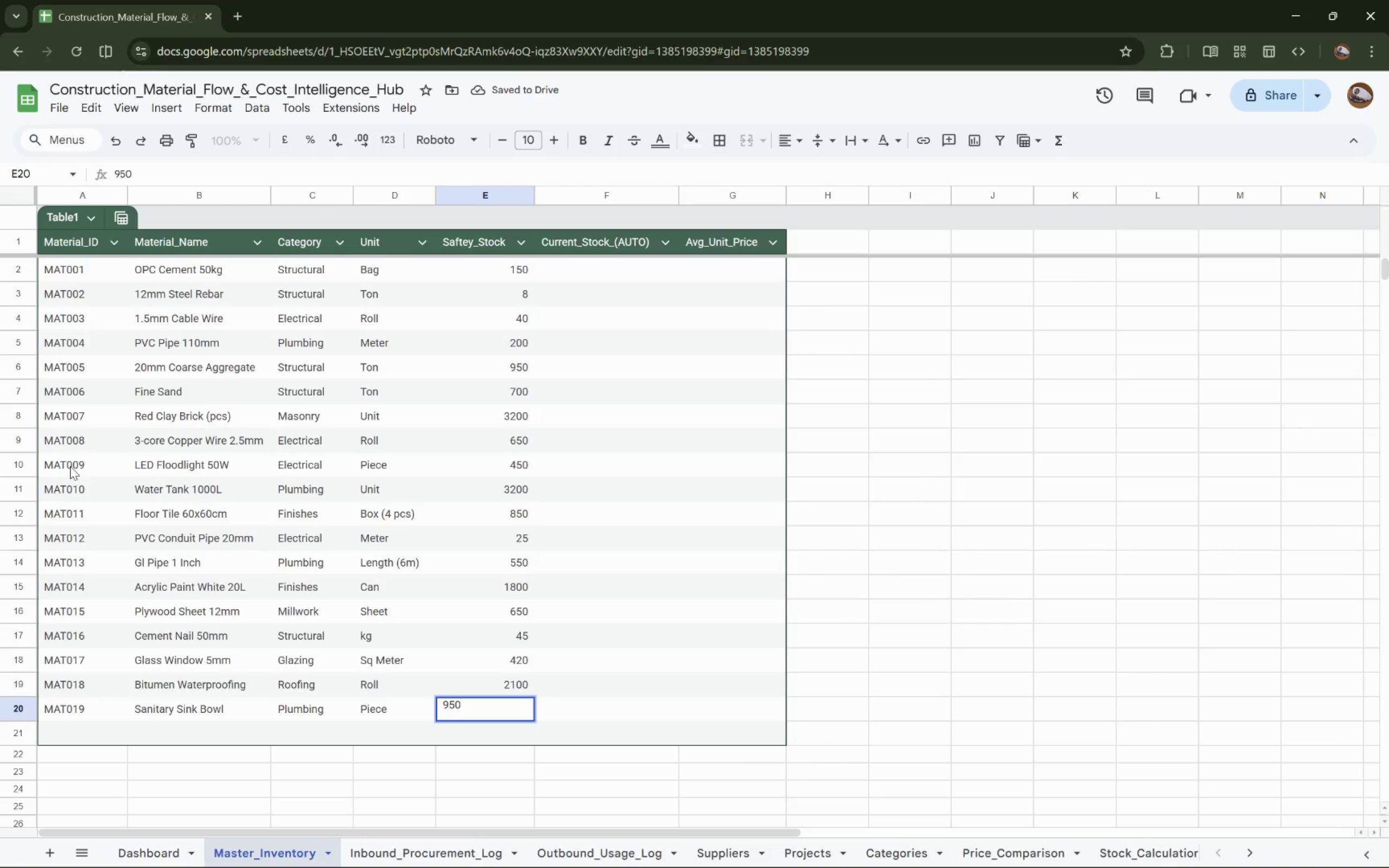 
key(ArrowDown)
 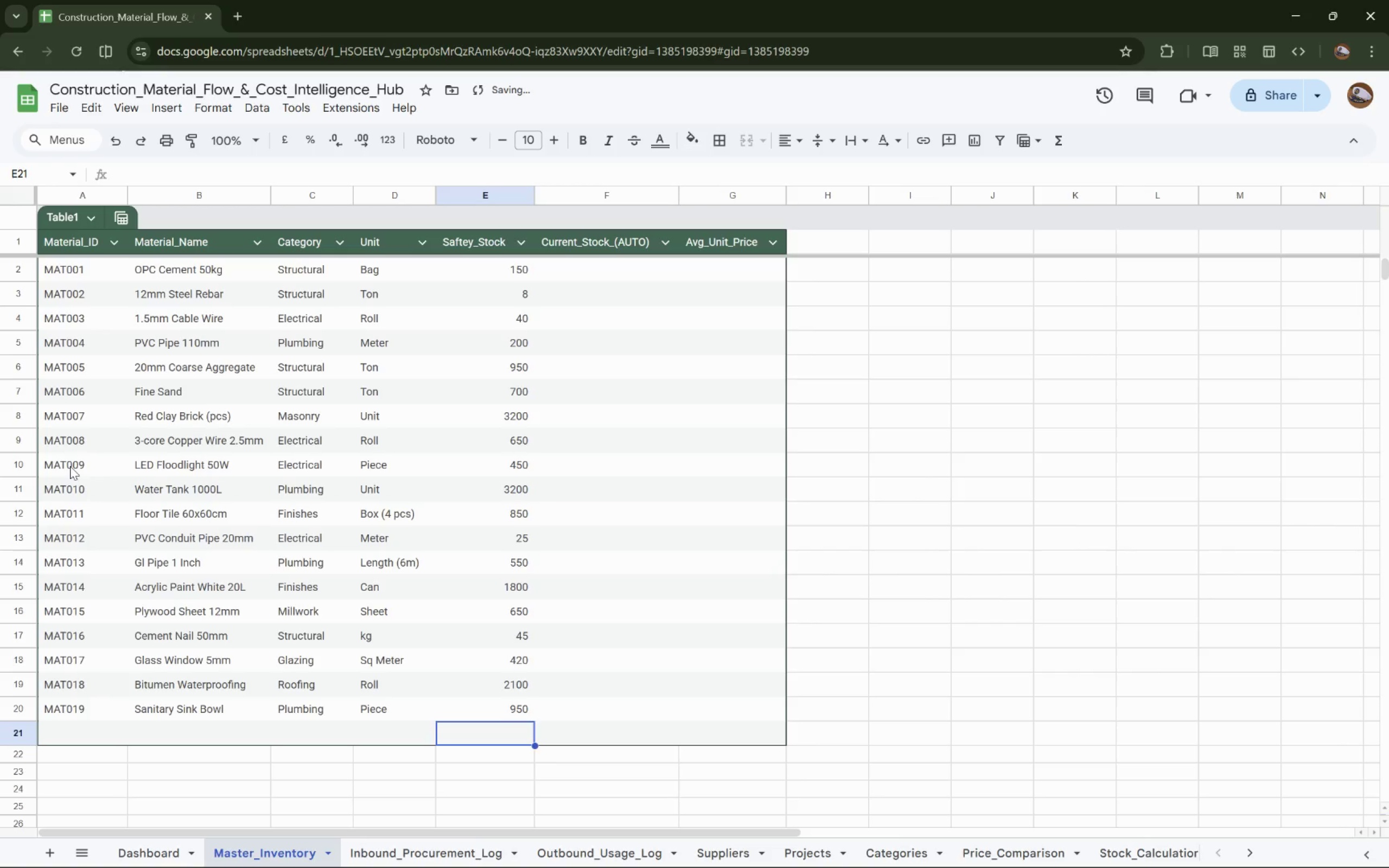 
key(ArrowLeft)
 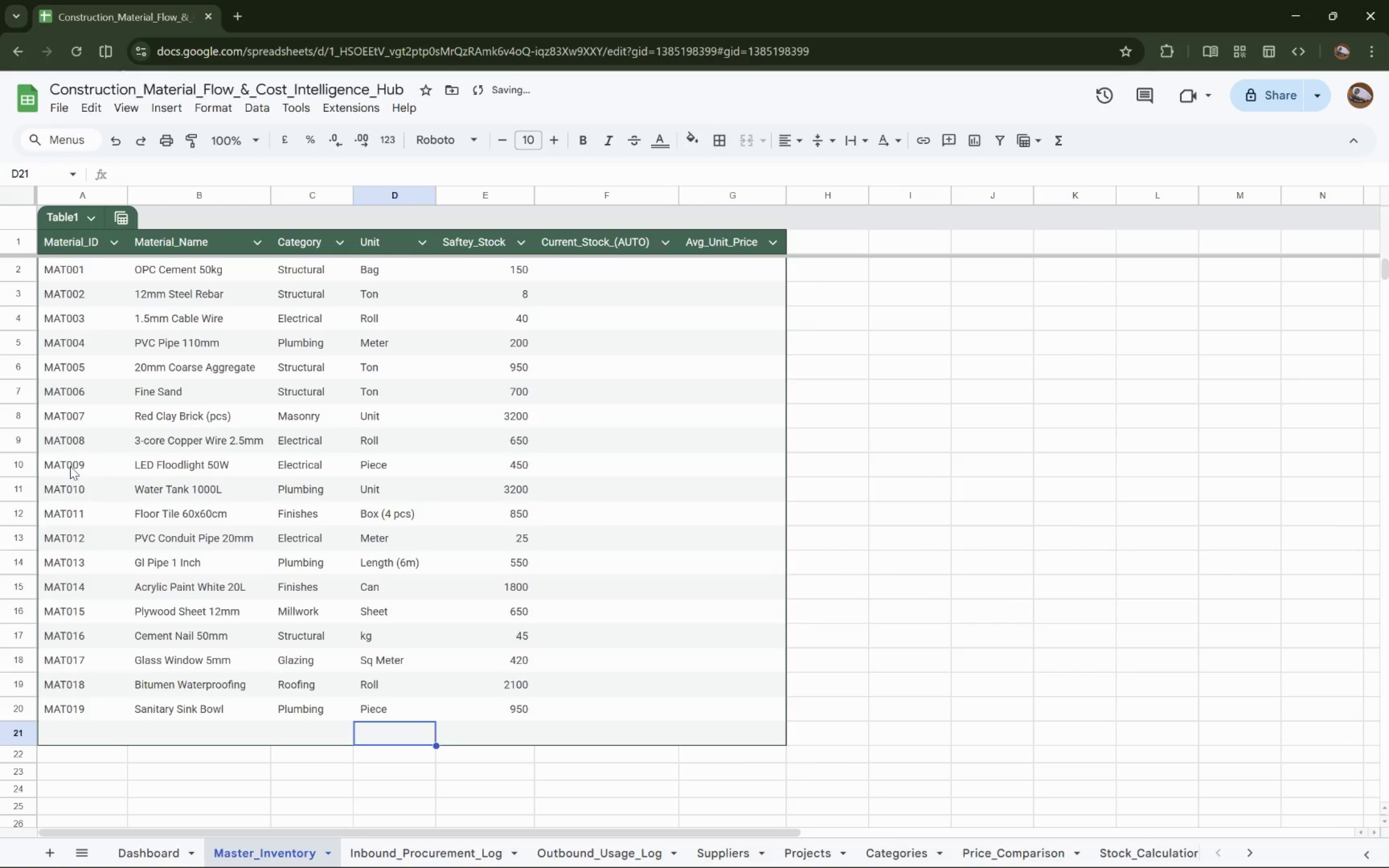 
key(ArrowLeft)
 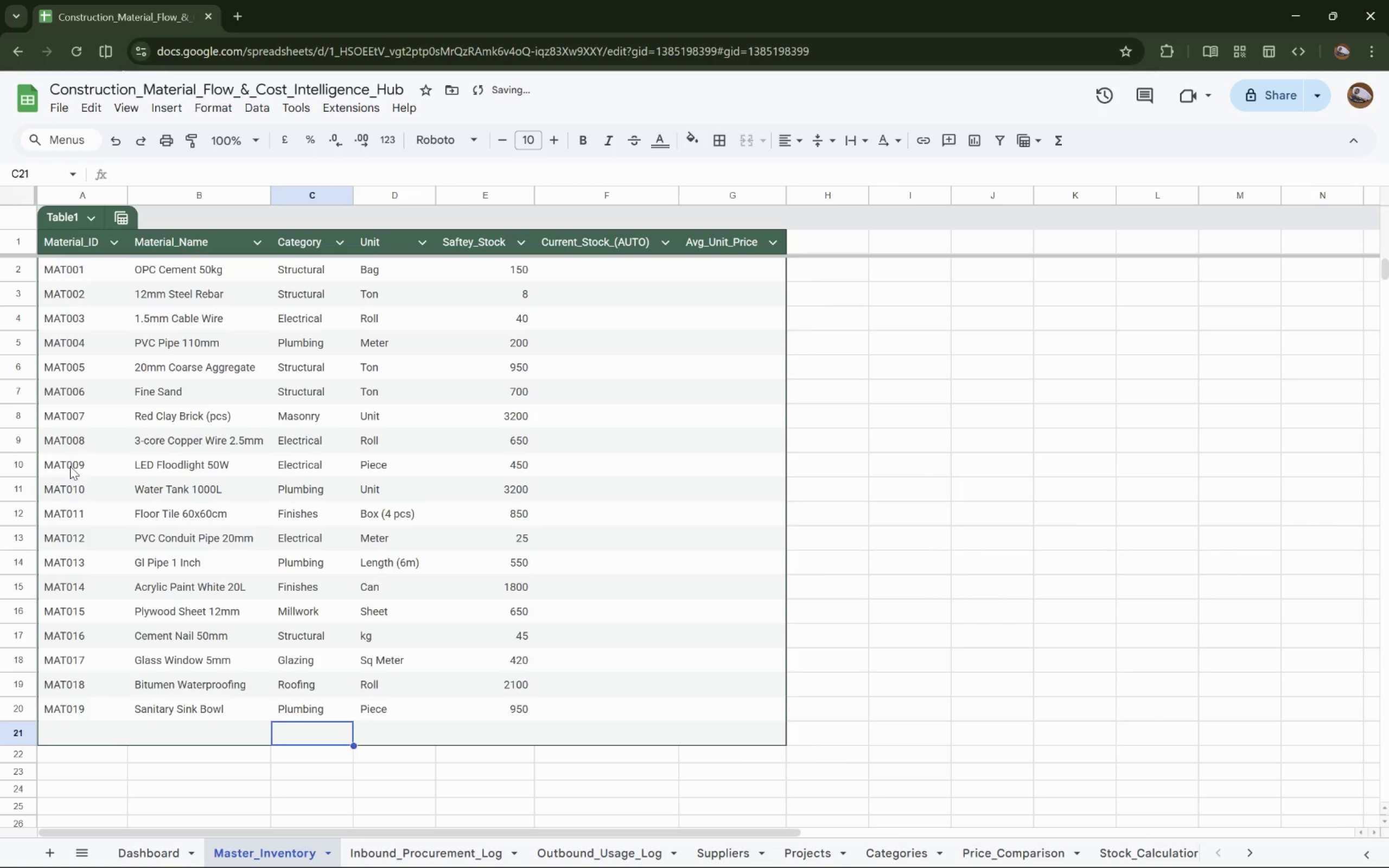 
key(ArrowLeft)
 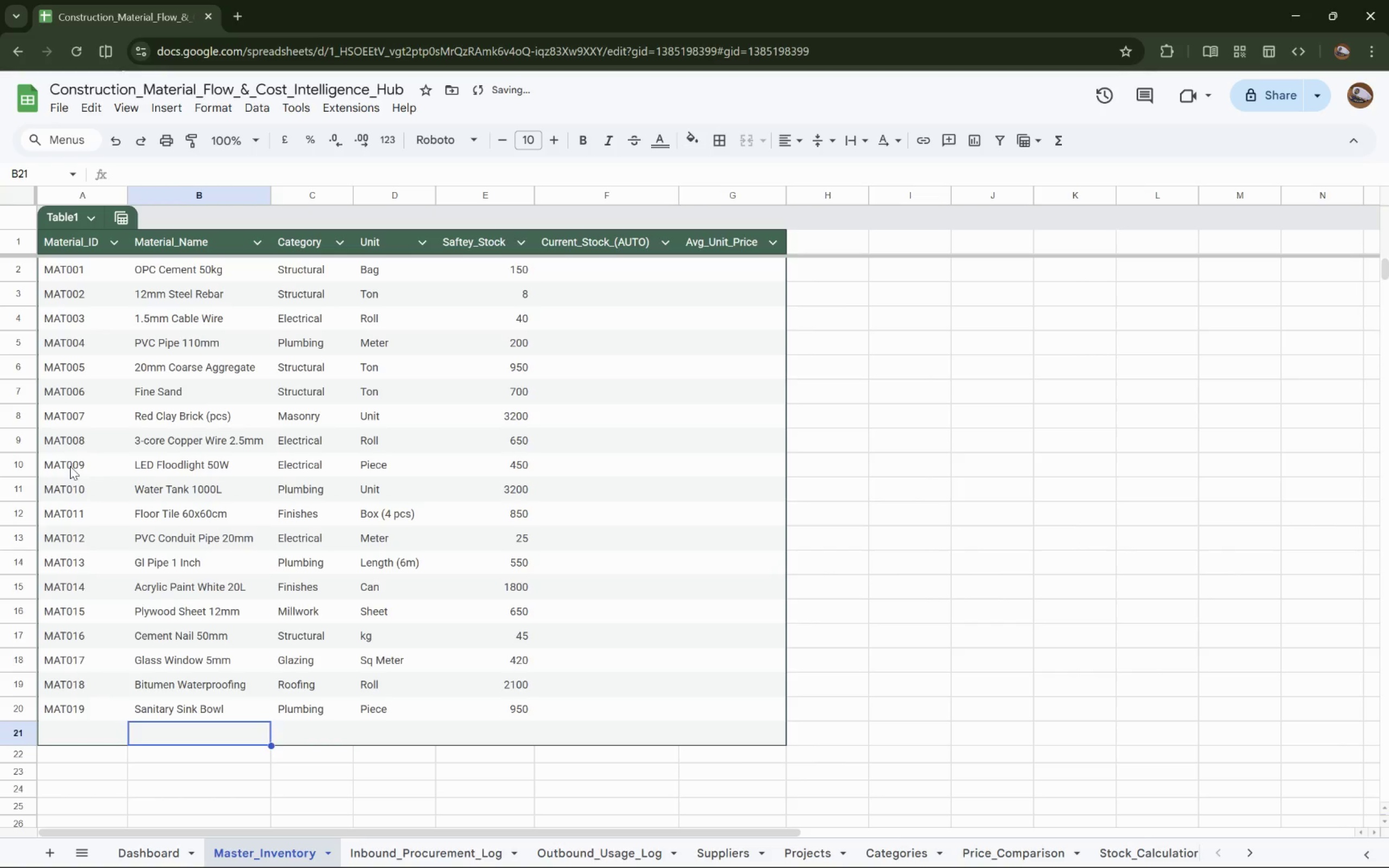 
key(ArrowLeft)
 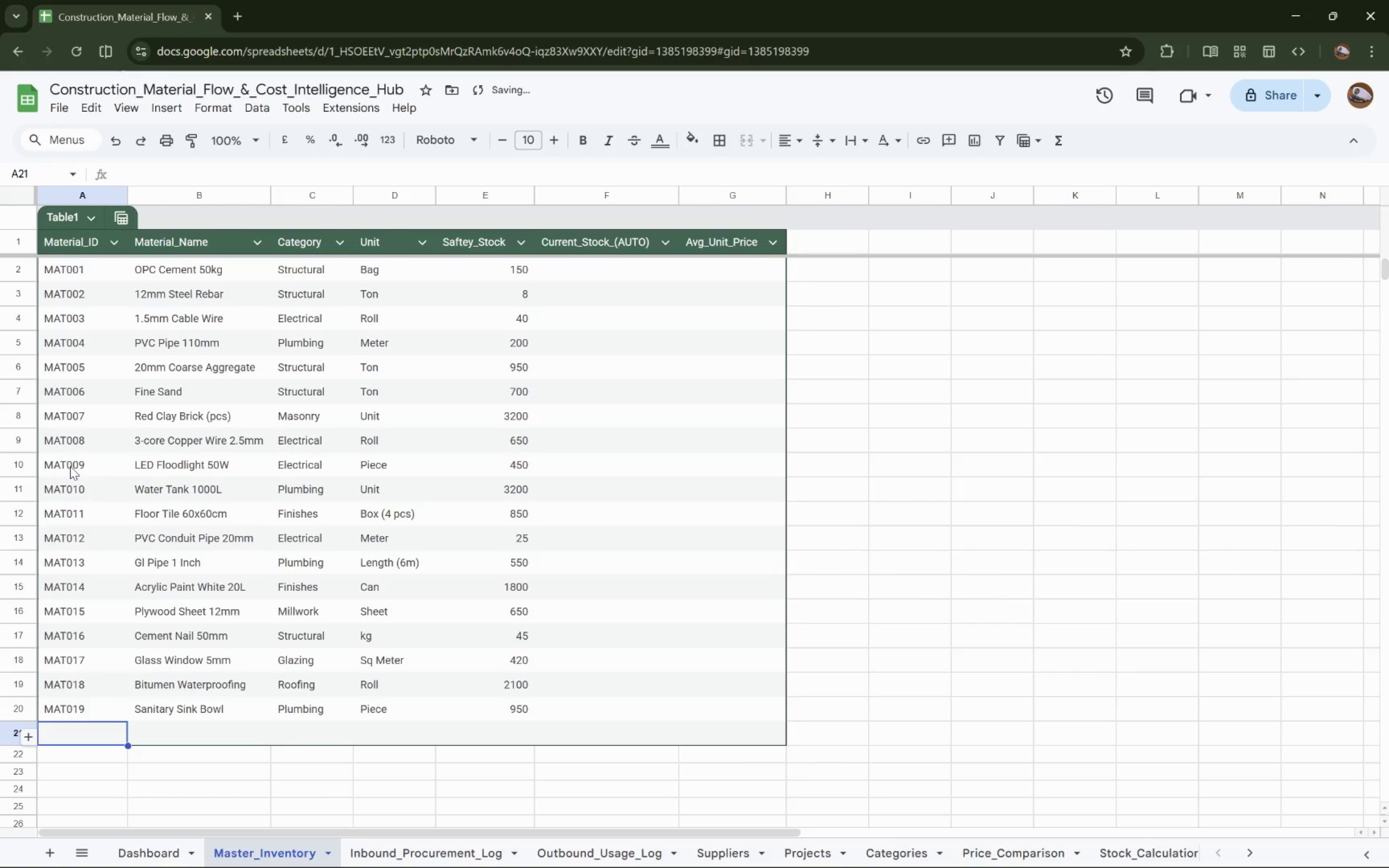 
type(MAT020)
key(Tab)
 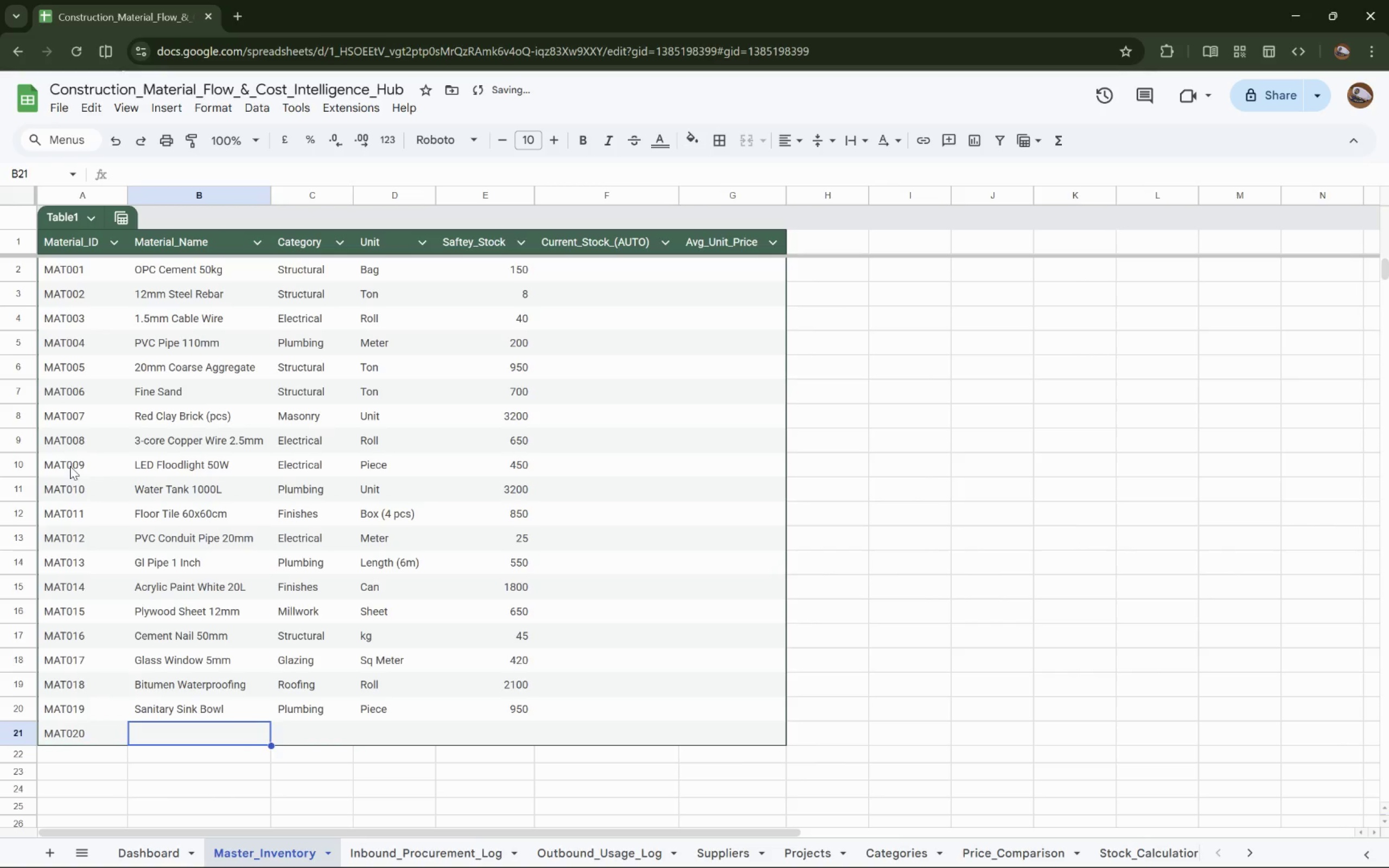 
wait(7.25)
 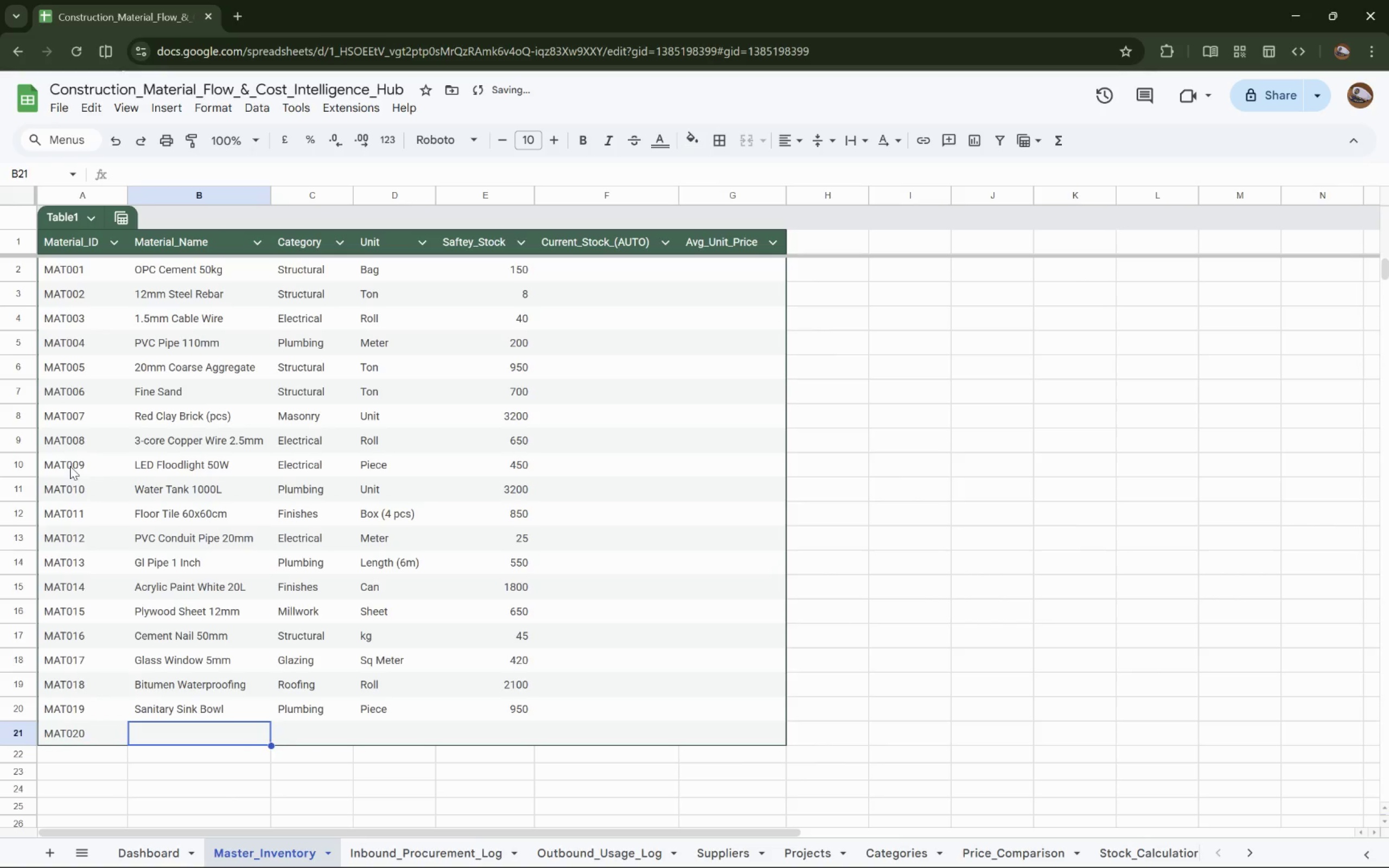 
type(Steel Dec k)
key(Backspace)
key(Backspace)
type(king Sheet)
key(Tab)
type(Roofing)
key(Tab)
type(Meter)
key(Tab)
type(320)
 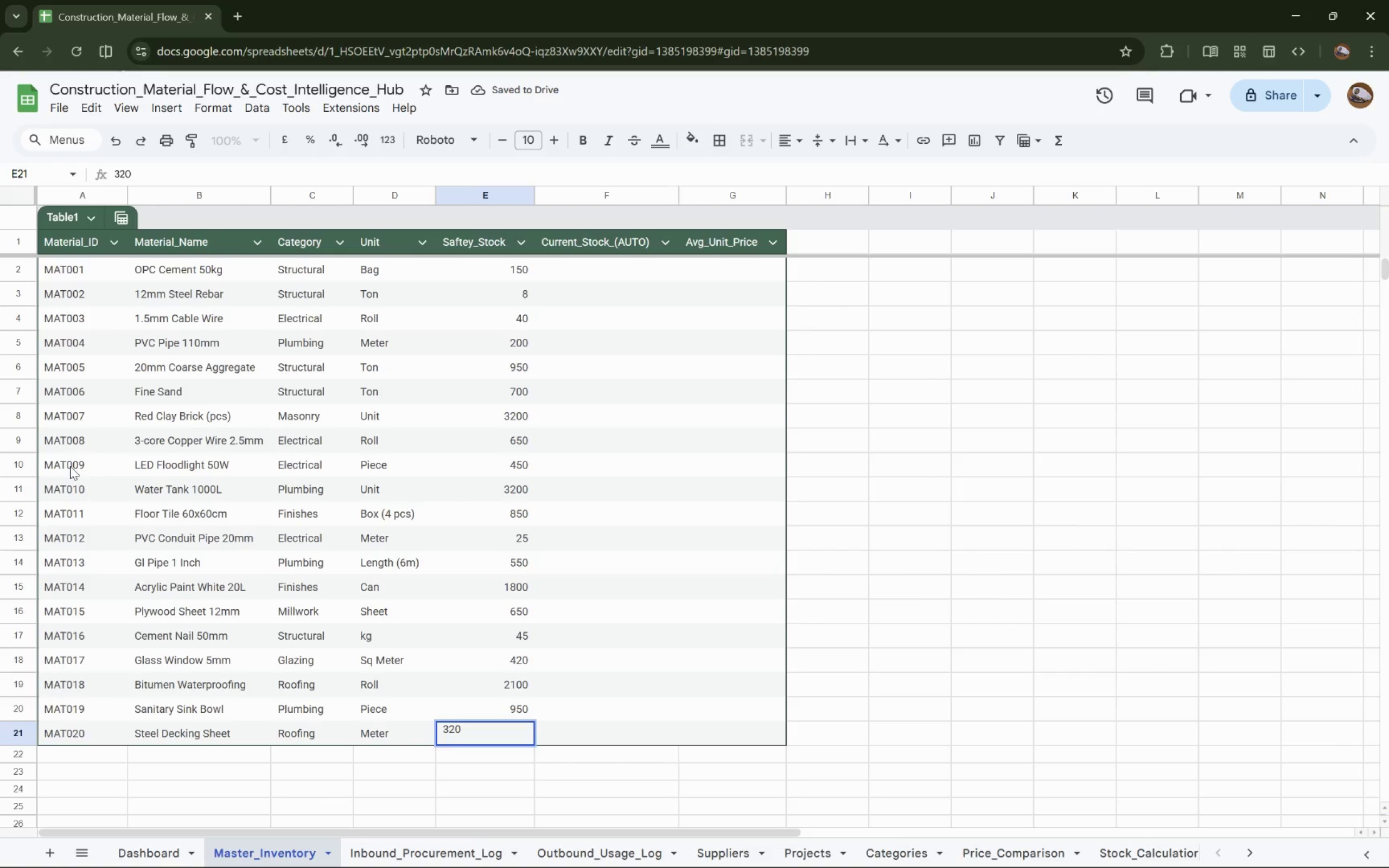 
left_click([235, 479])
 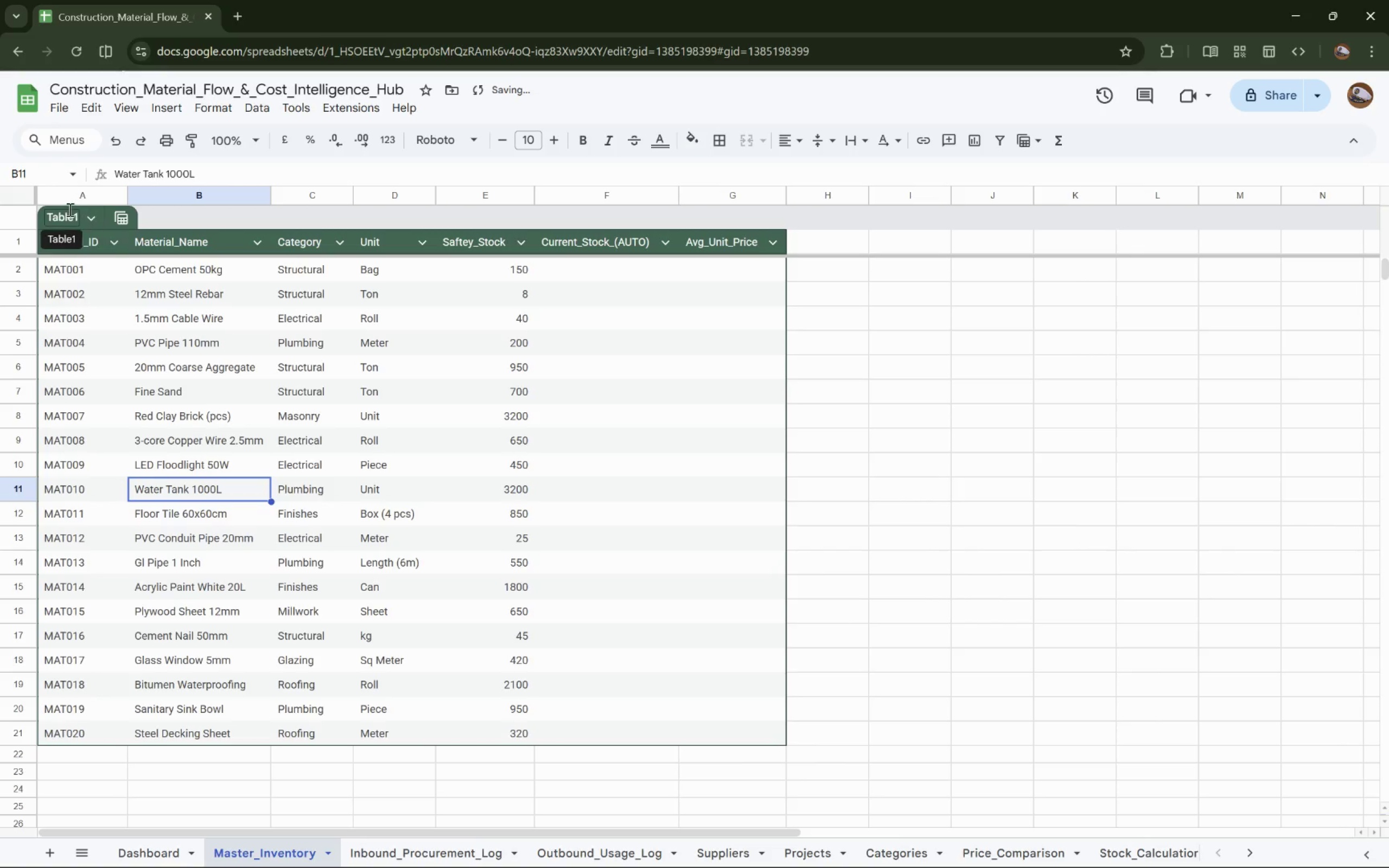 
double_click([67, 209])
 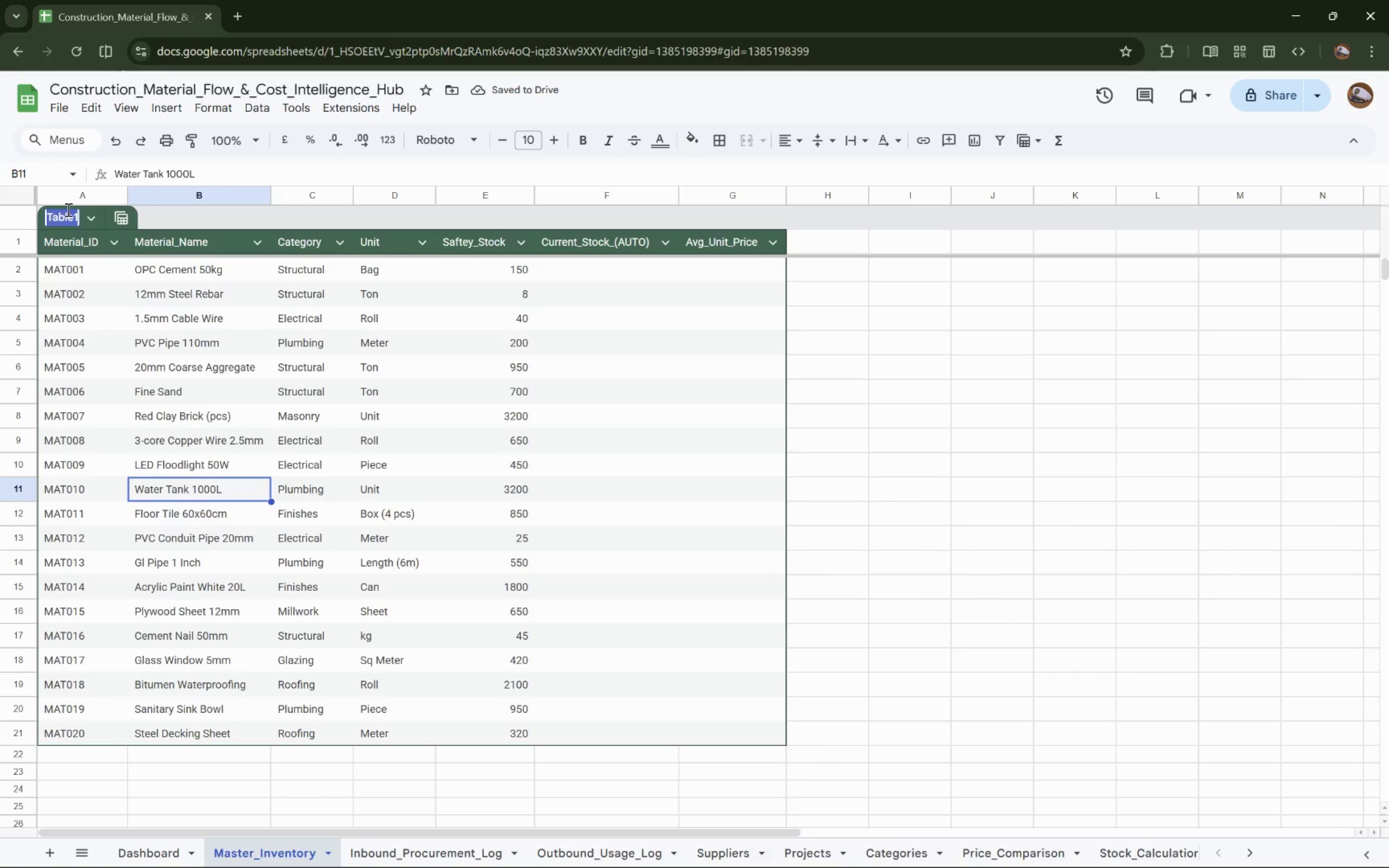 
type(Master Inventory)
 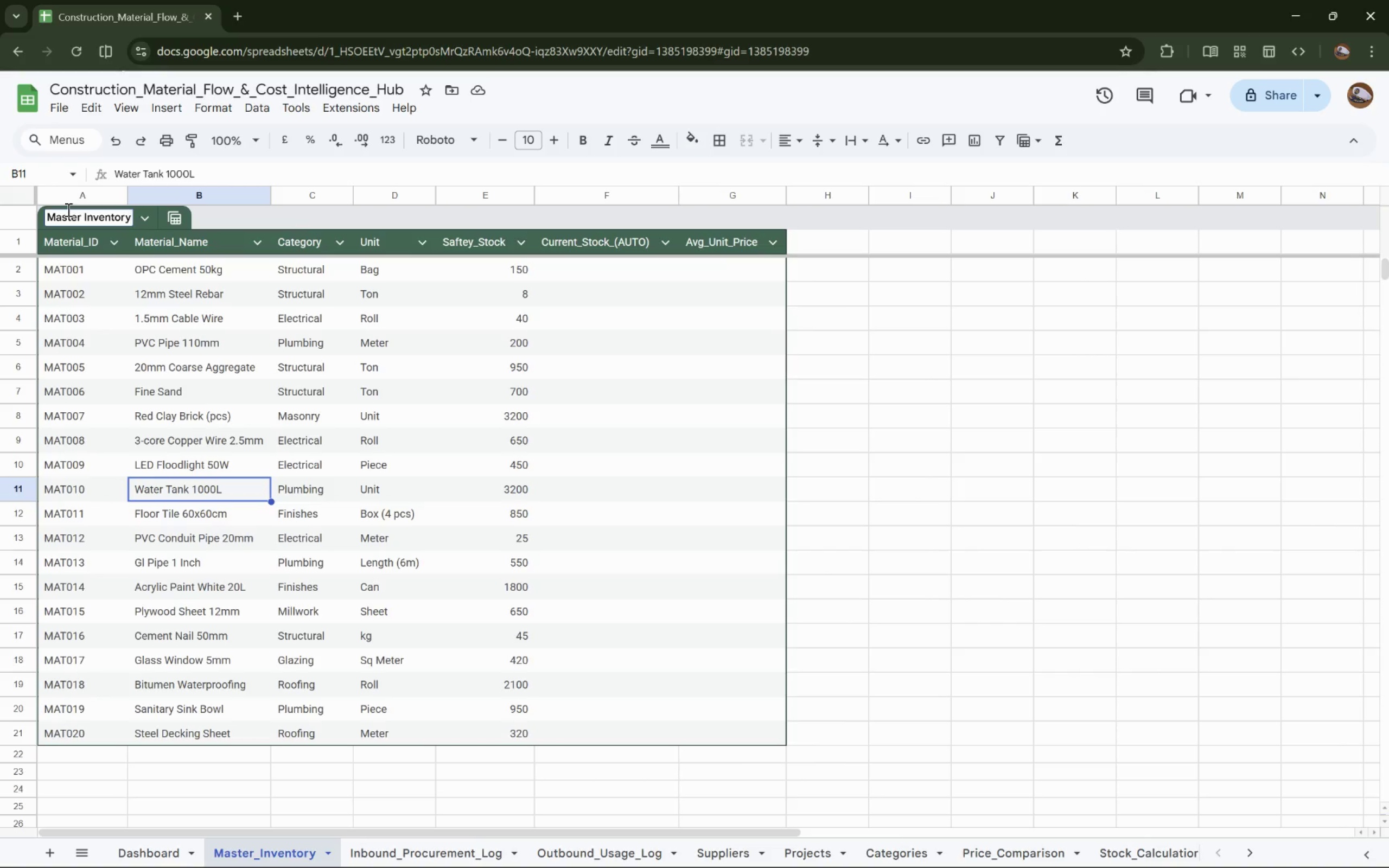 
left_click([245, 343])
 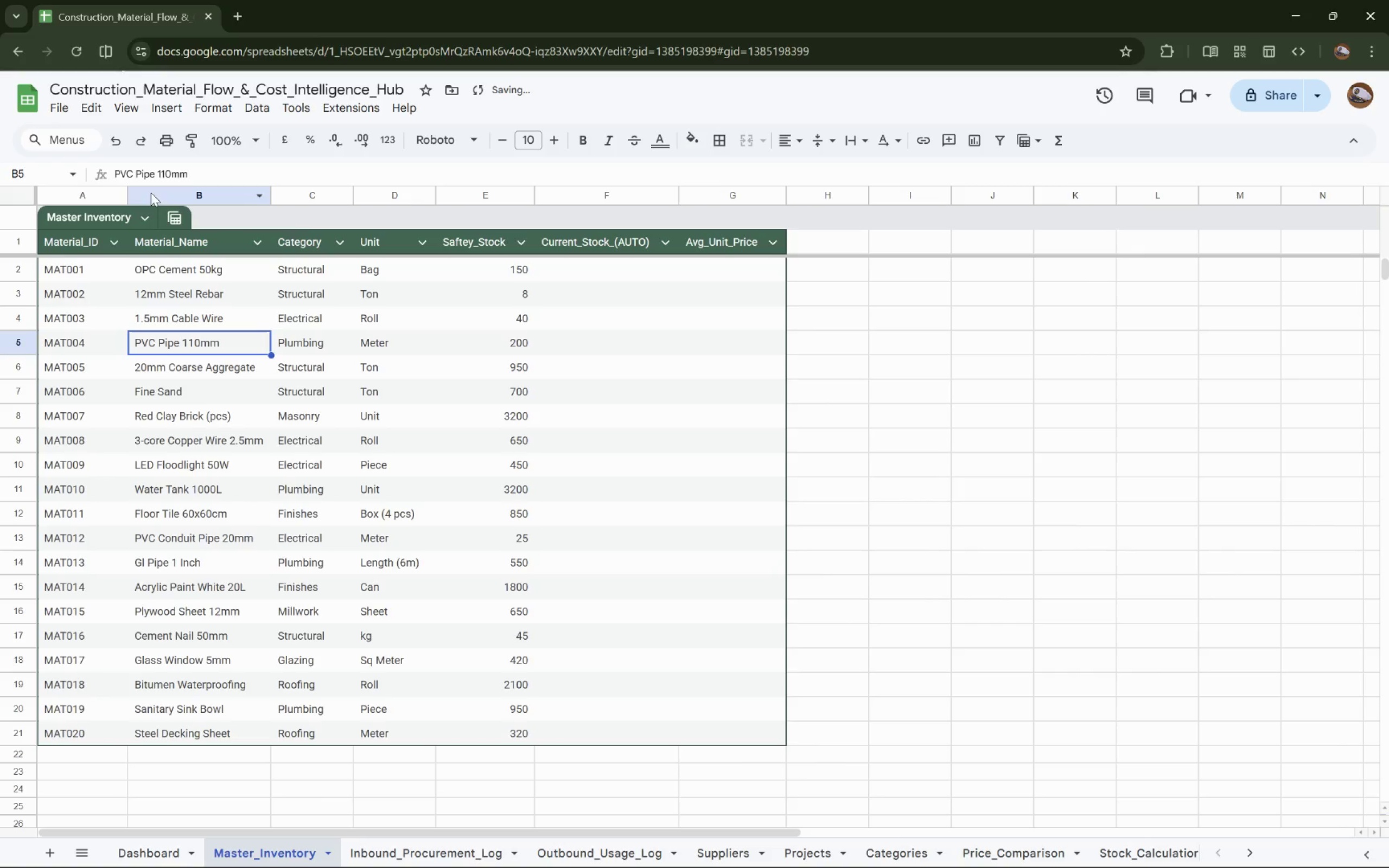 
left_click([148, 222])
 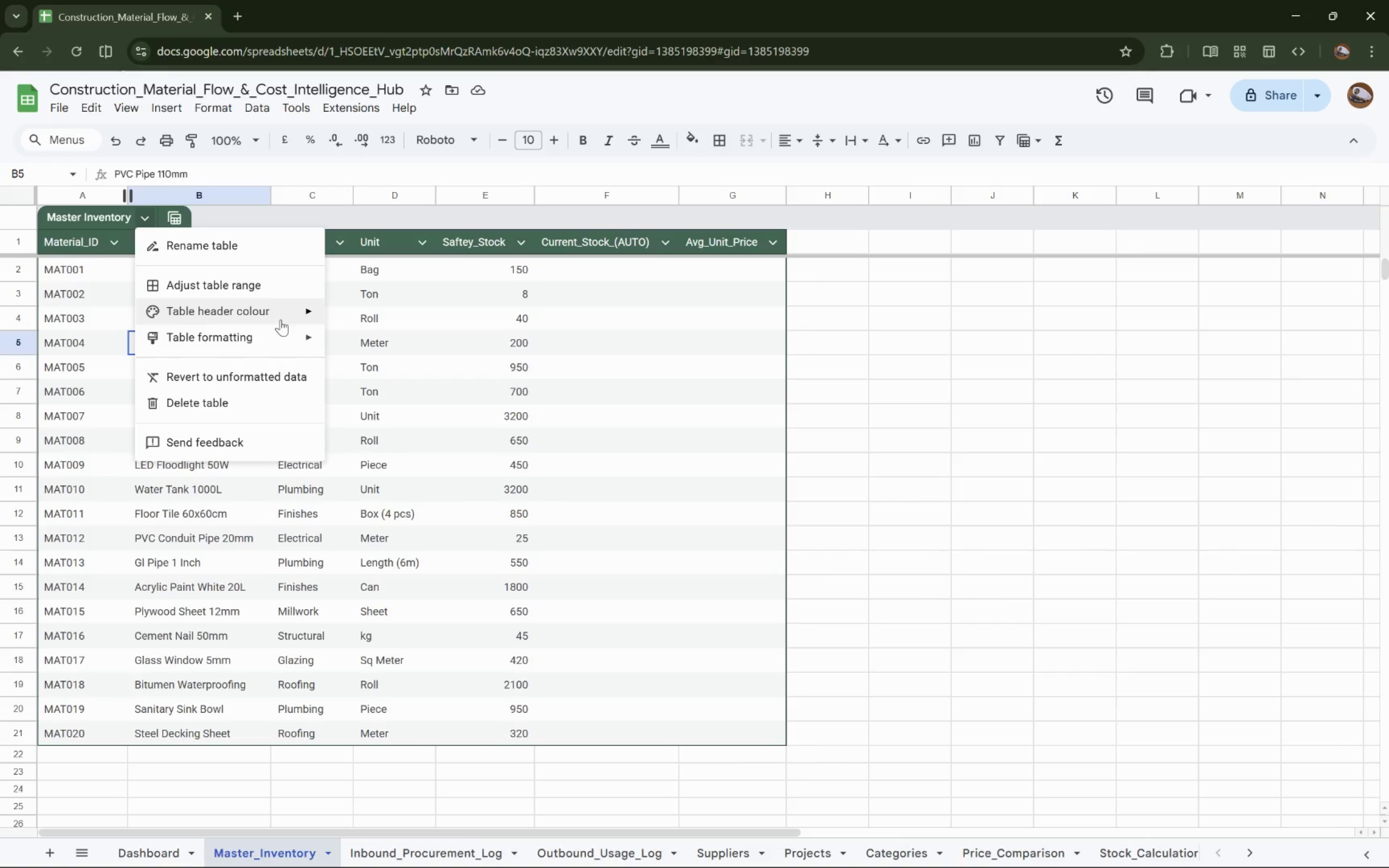 
wait(6.0)
 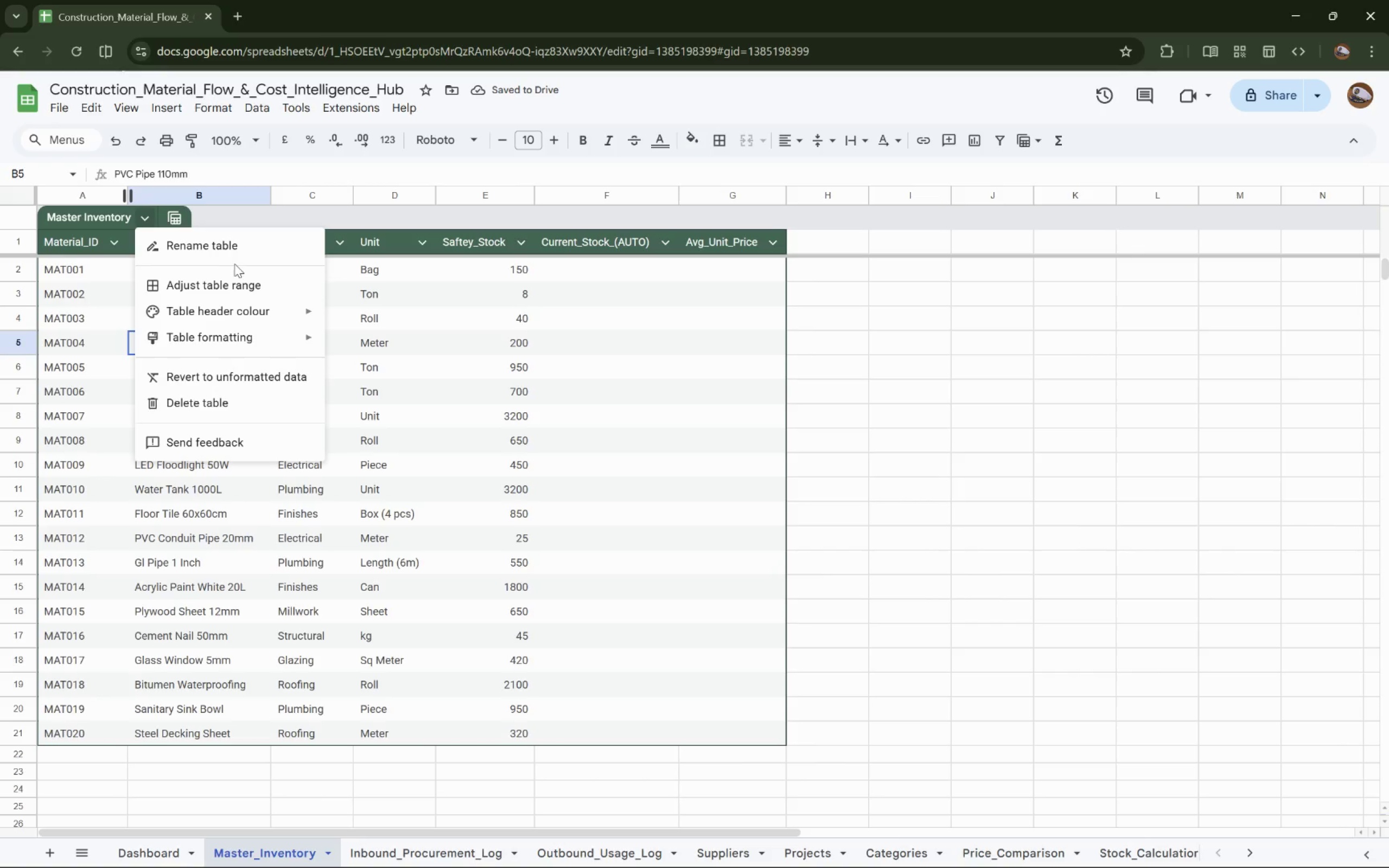 
left_click([431, 336])
 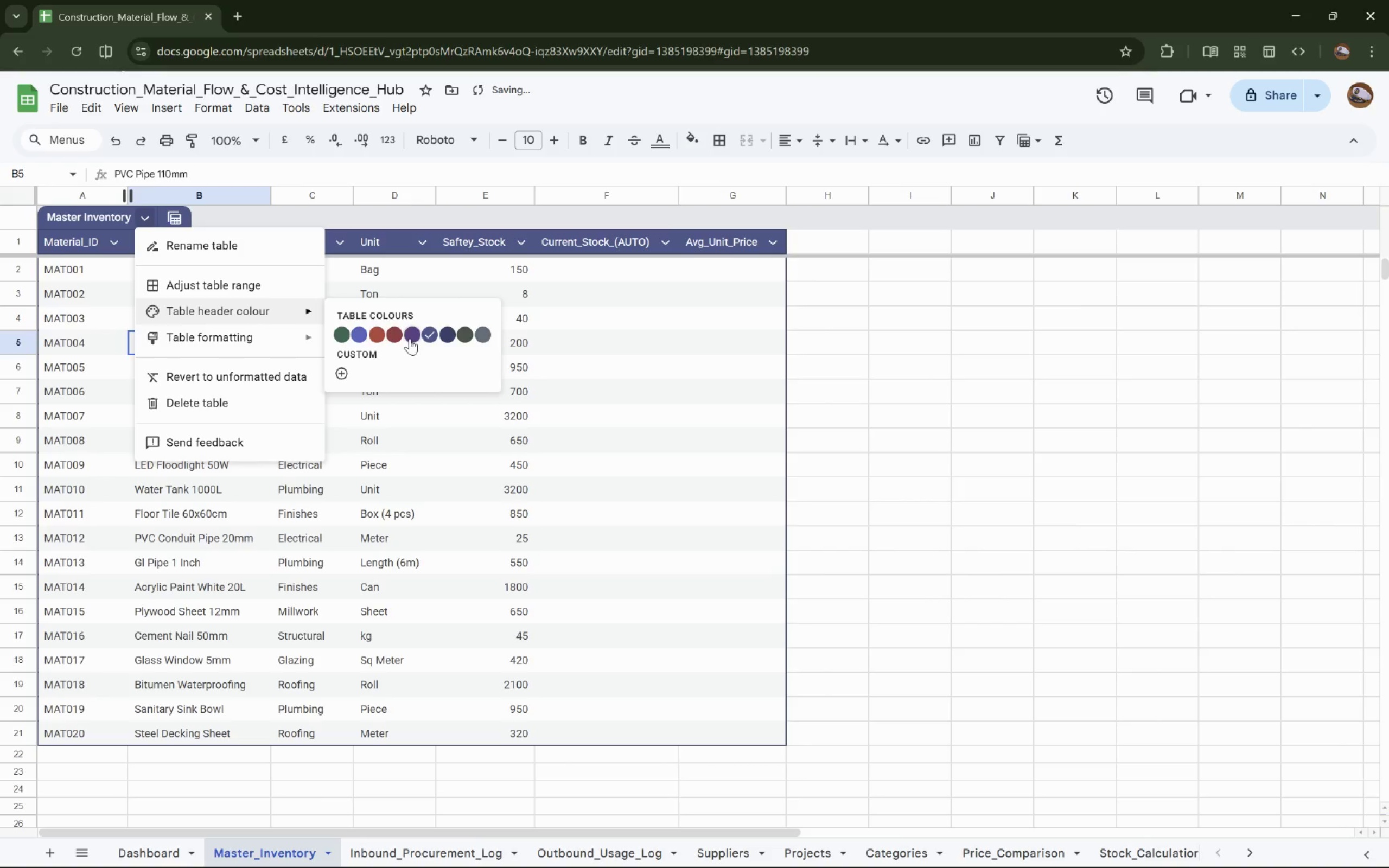 
left_click([468, 339])
 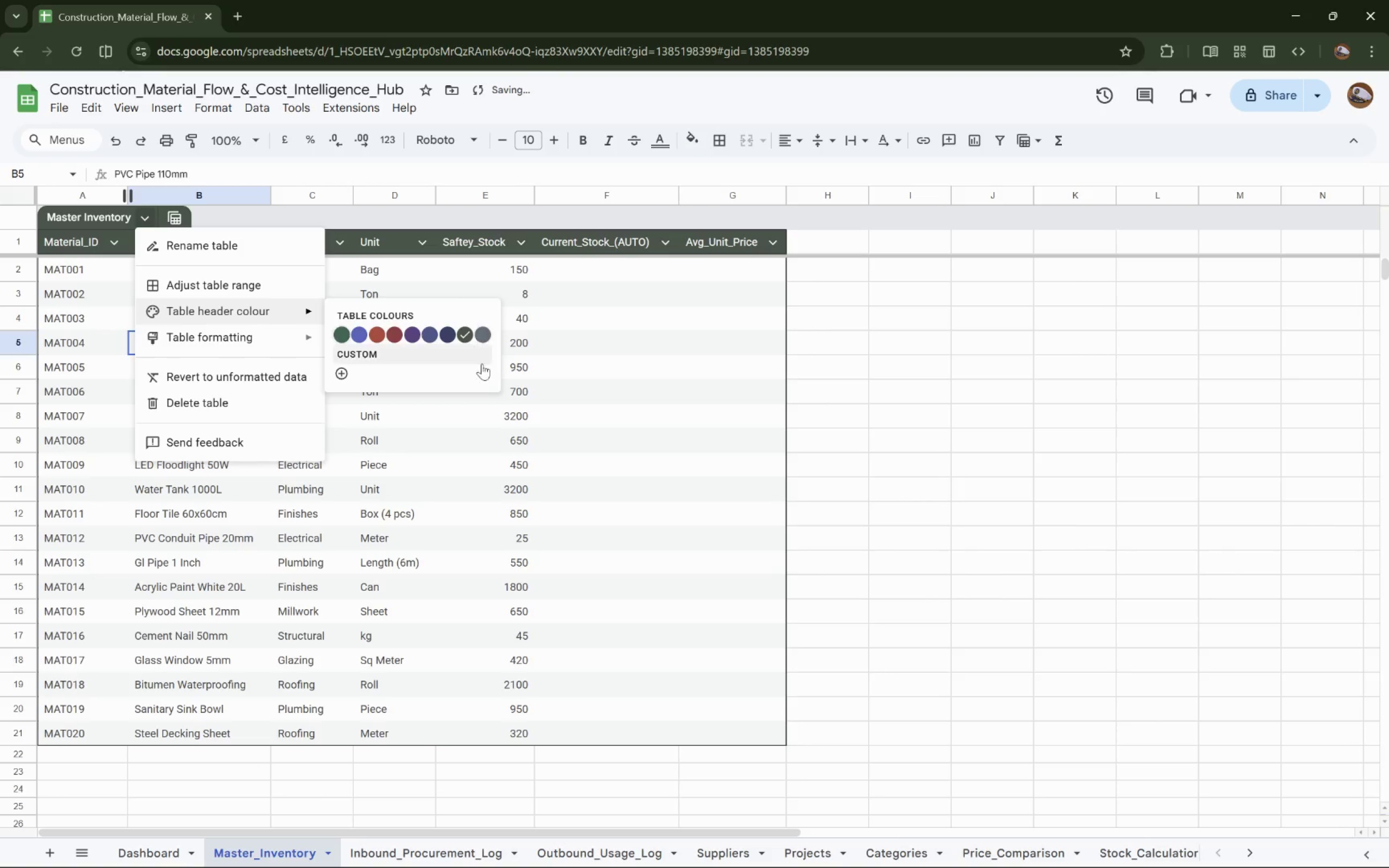 
left_click([472, 397])
 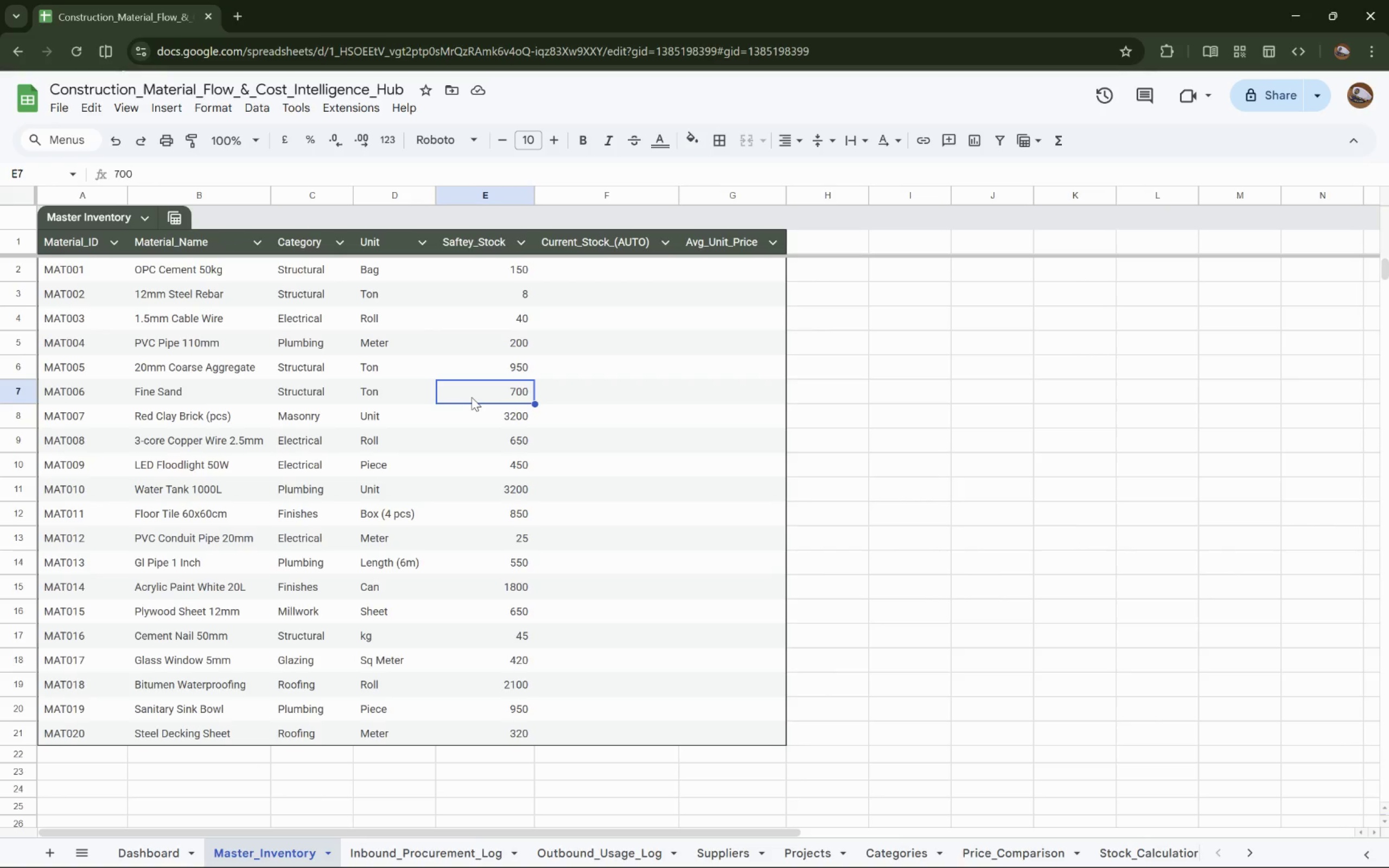 
wait(20.11)
 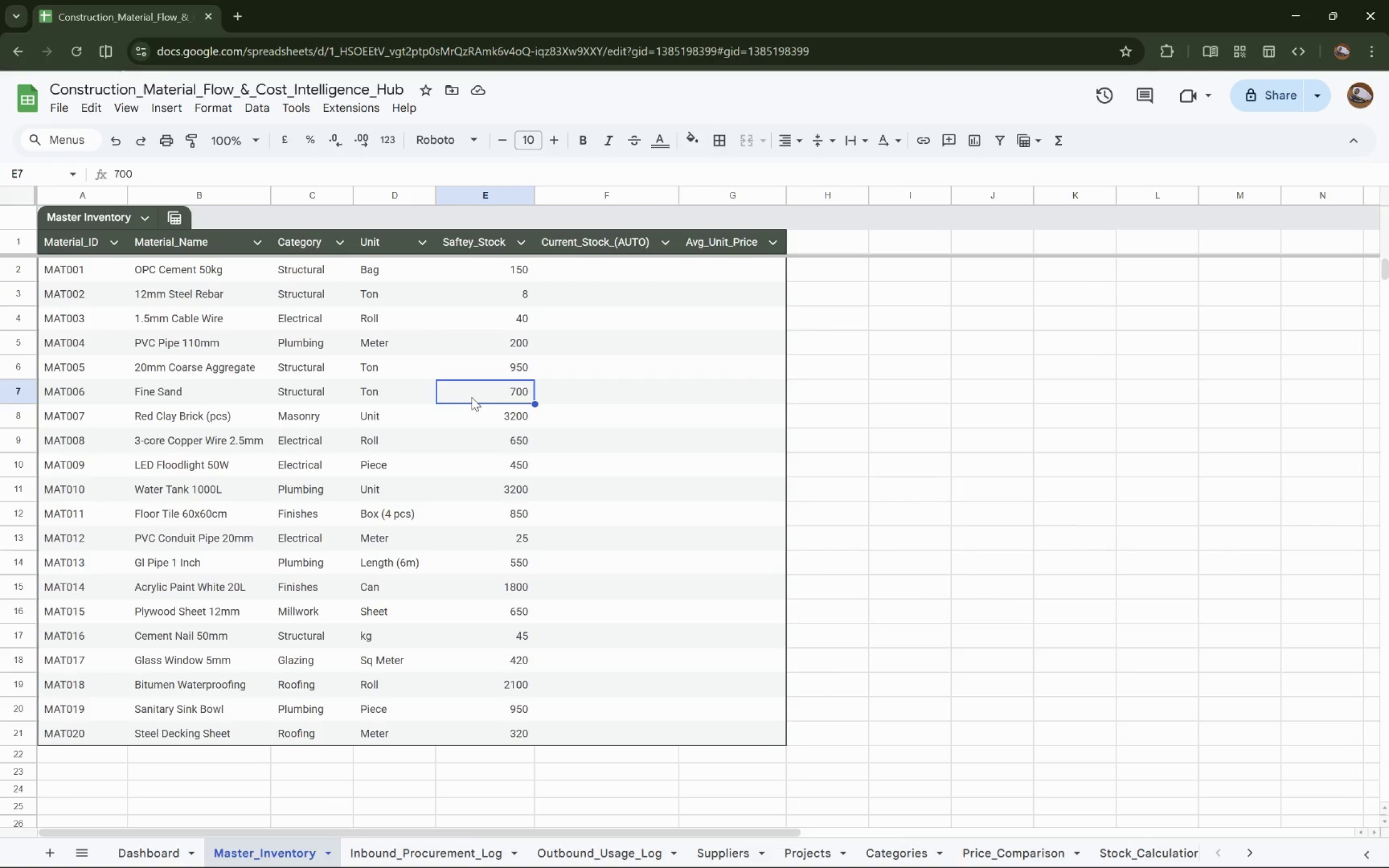 
left_click([644, 538])
 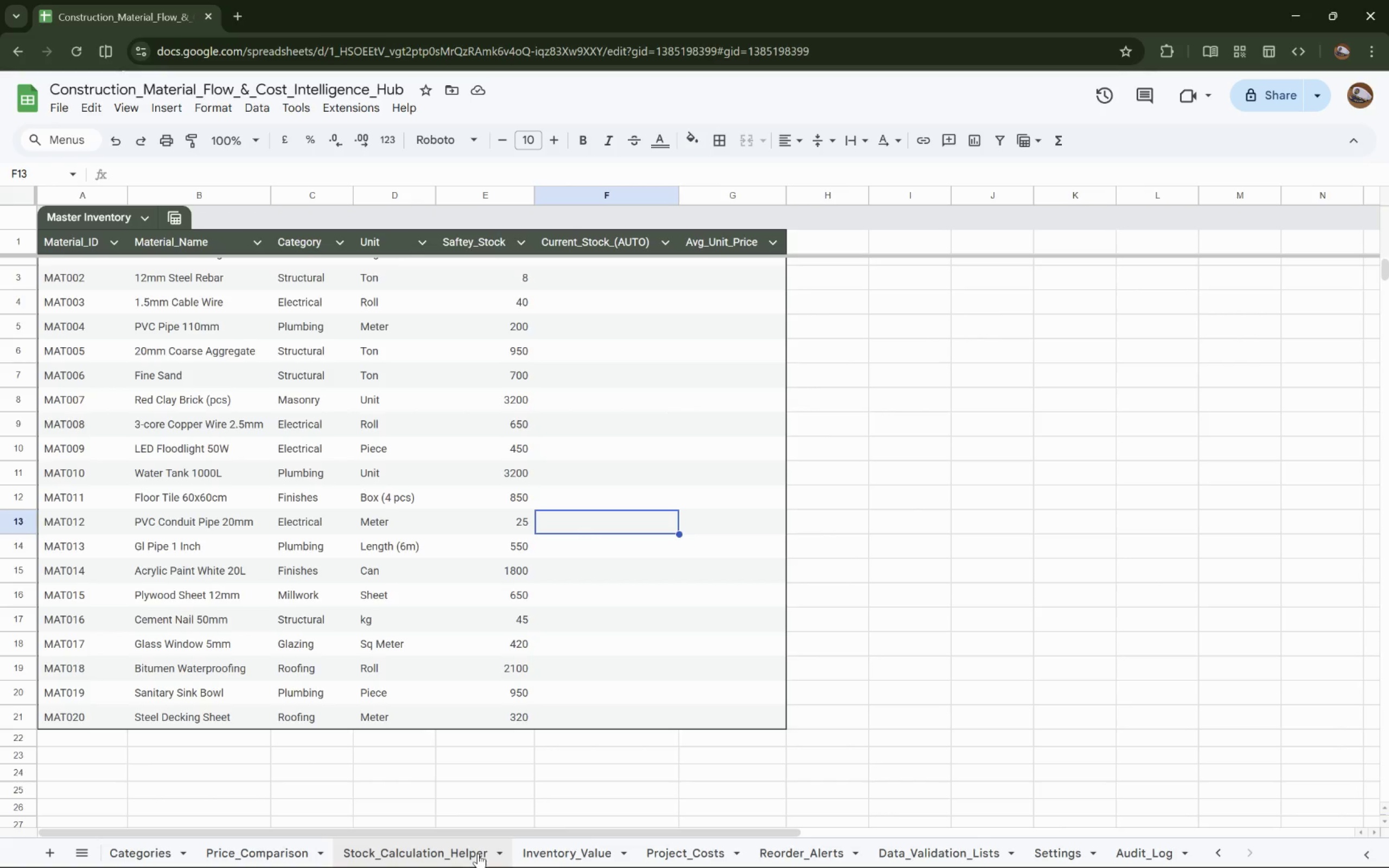 
wait(30.56)
 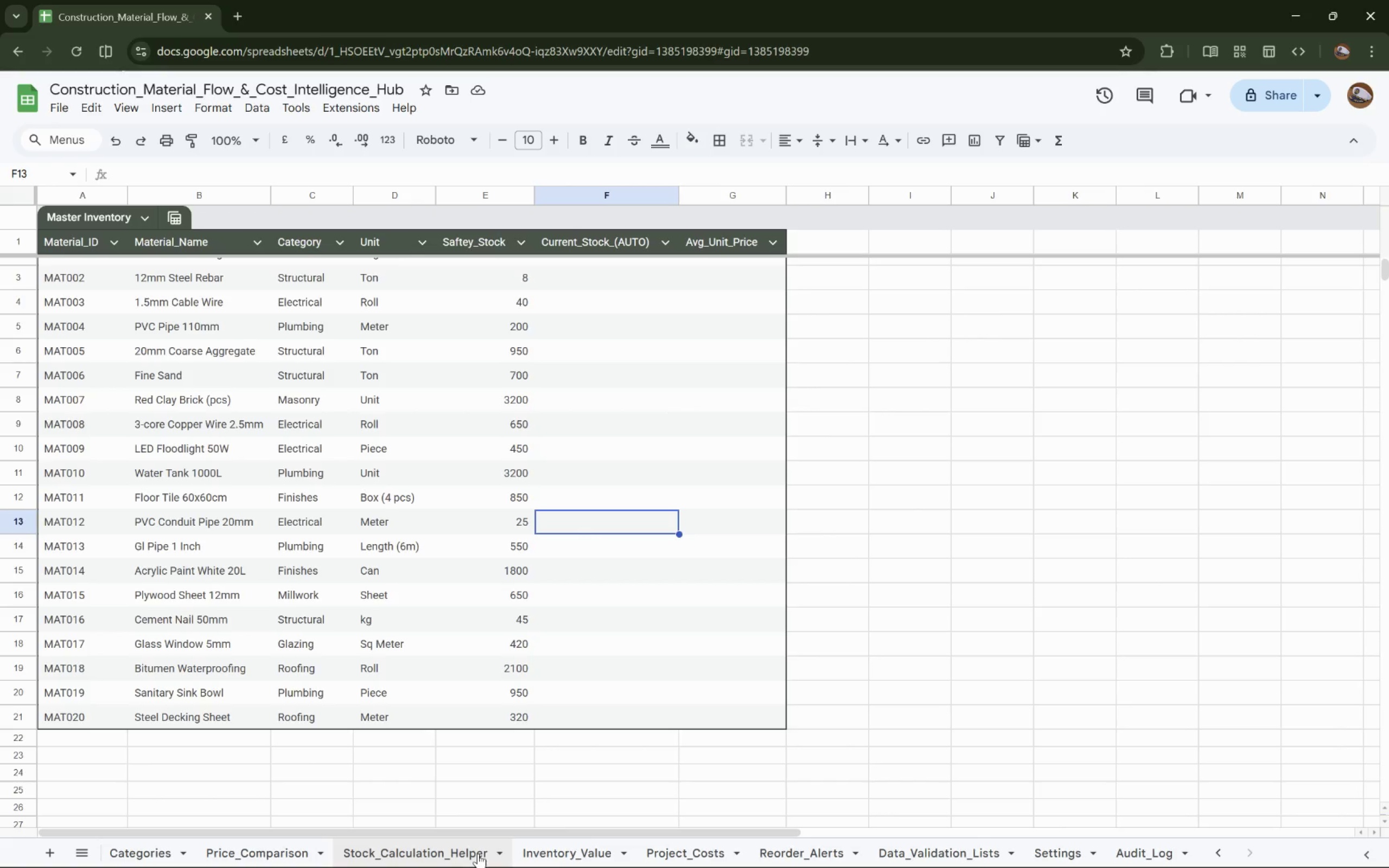 
left_click([547, 749])
 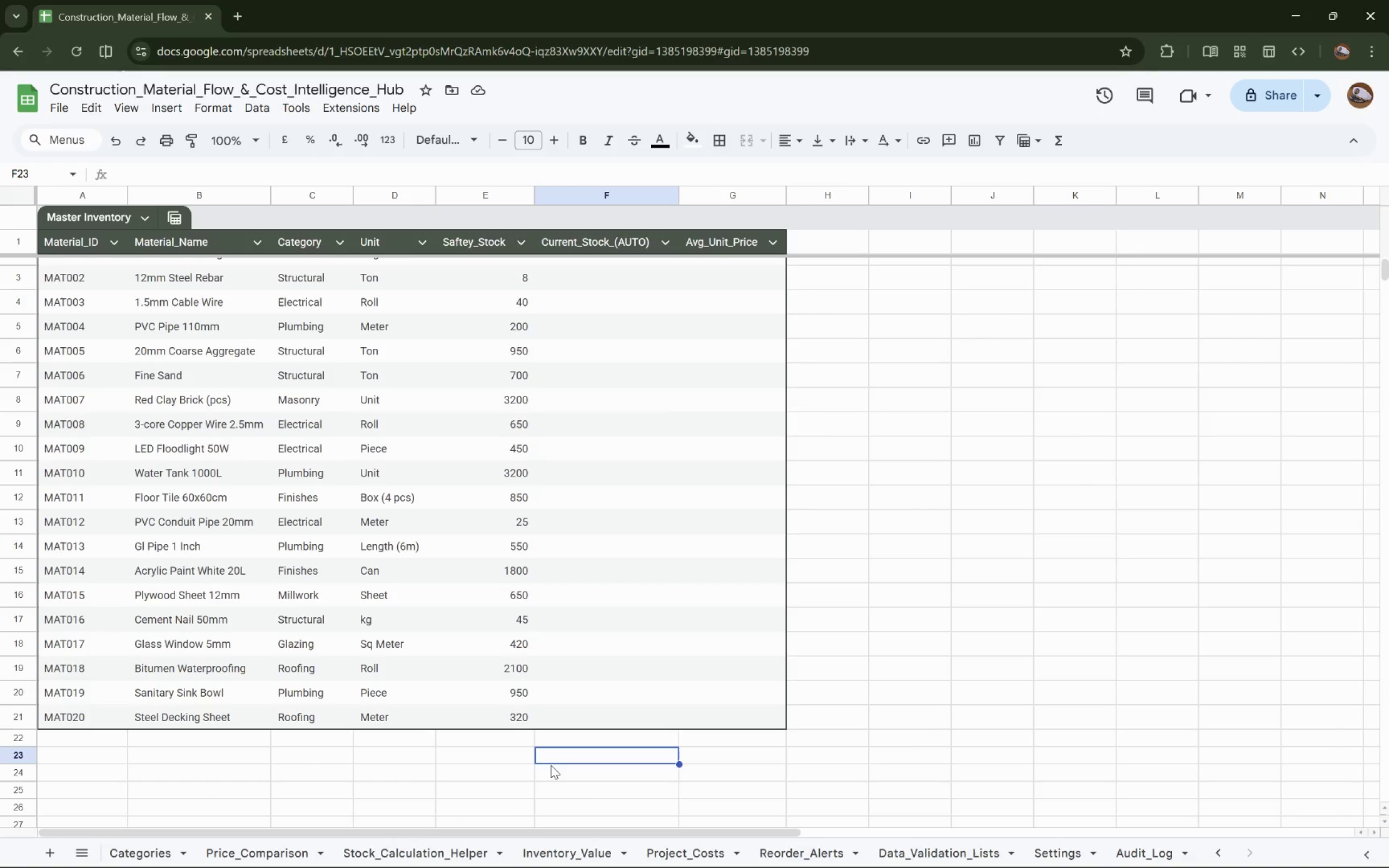 
wait(9.47)
 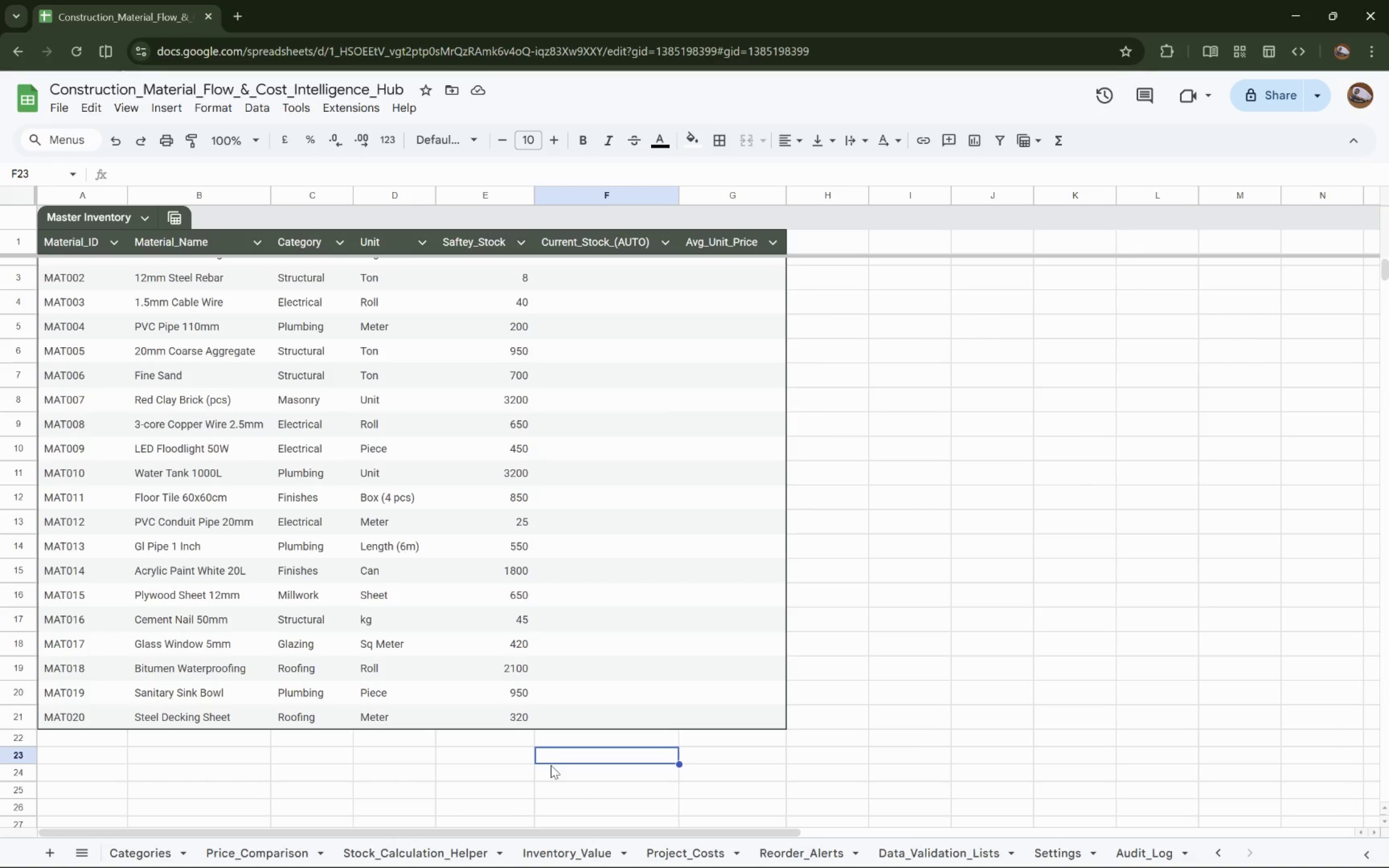 
left_click([908, 842])
 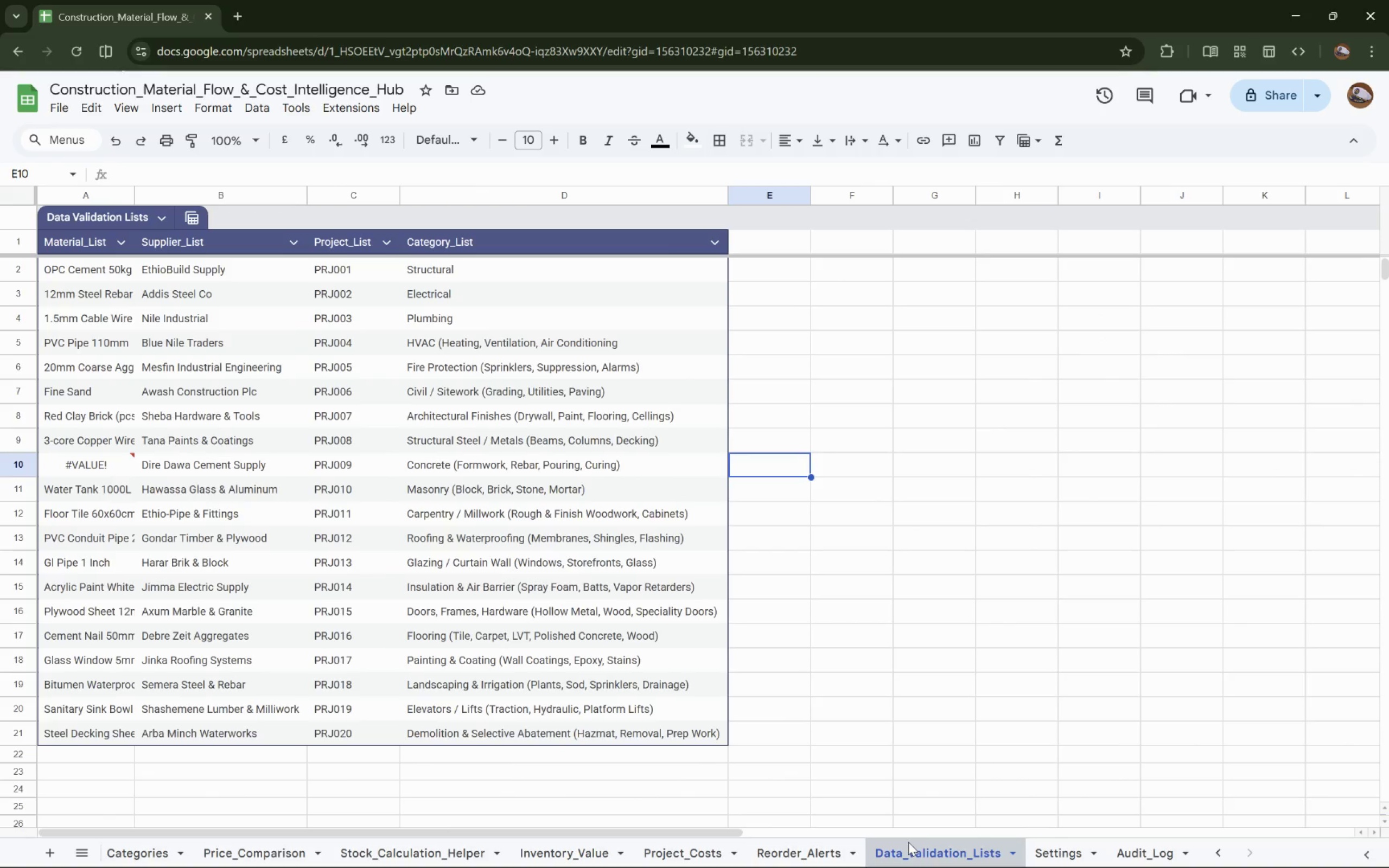 
mouse_move([829, 853])
 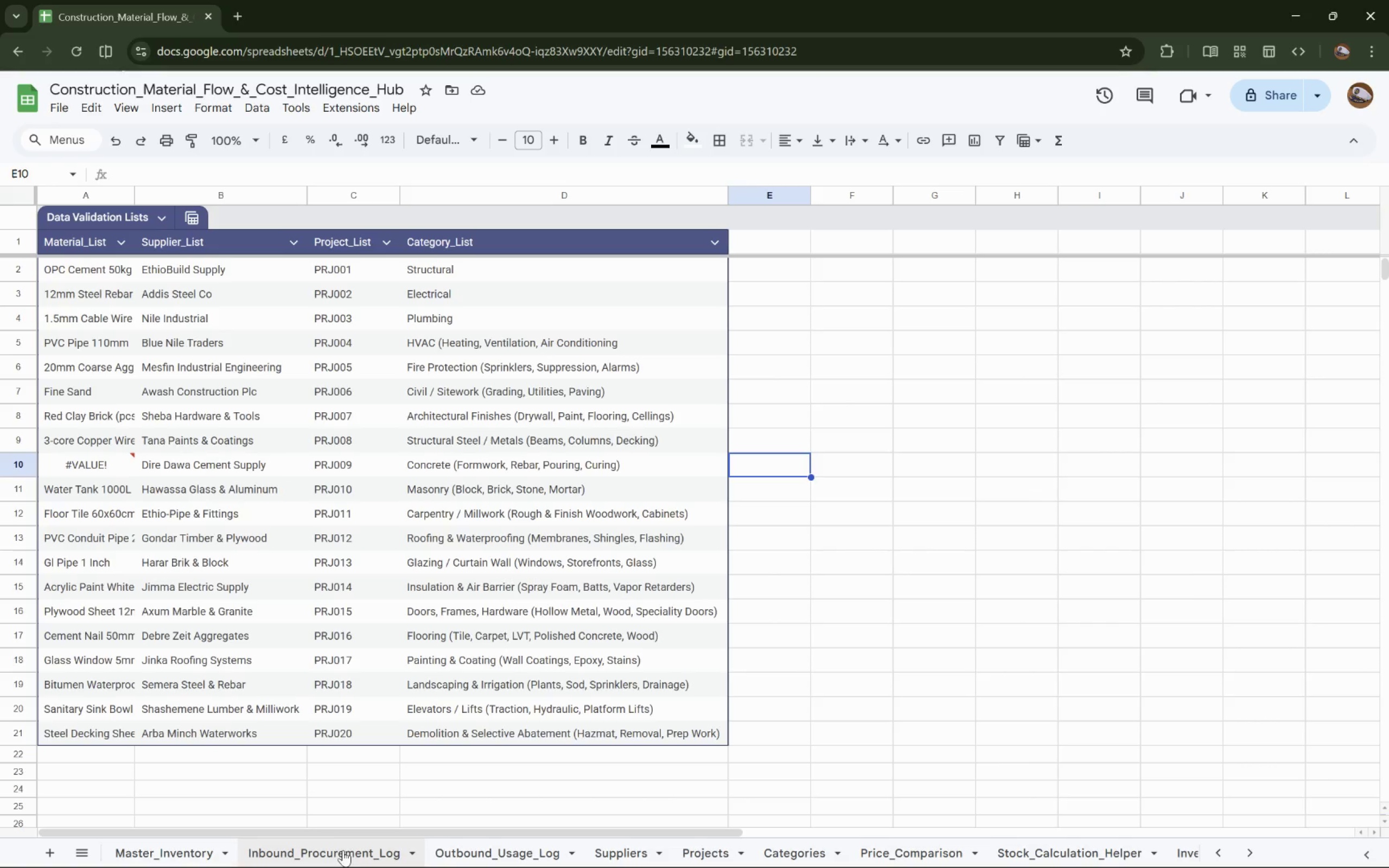 
left_click([343, 852])
 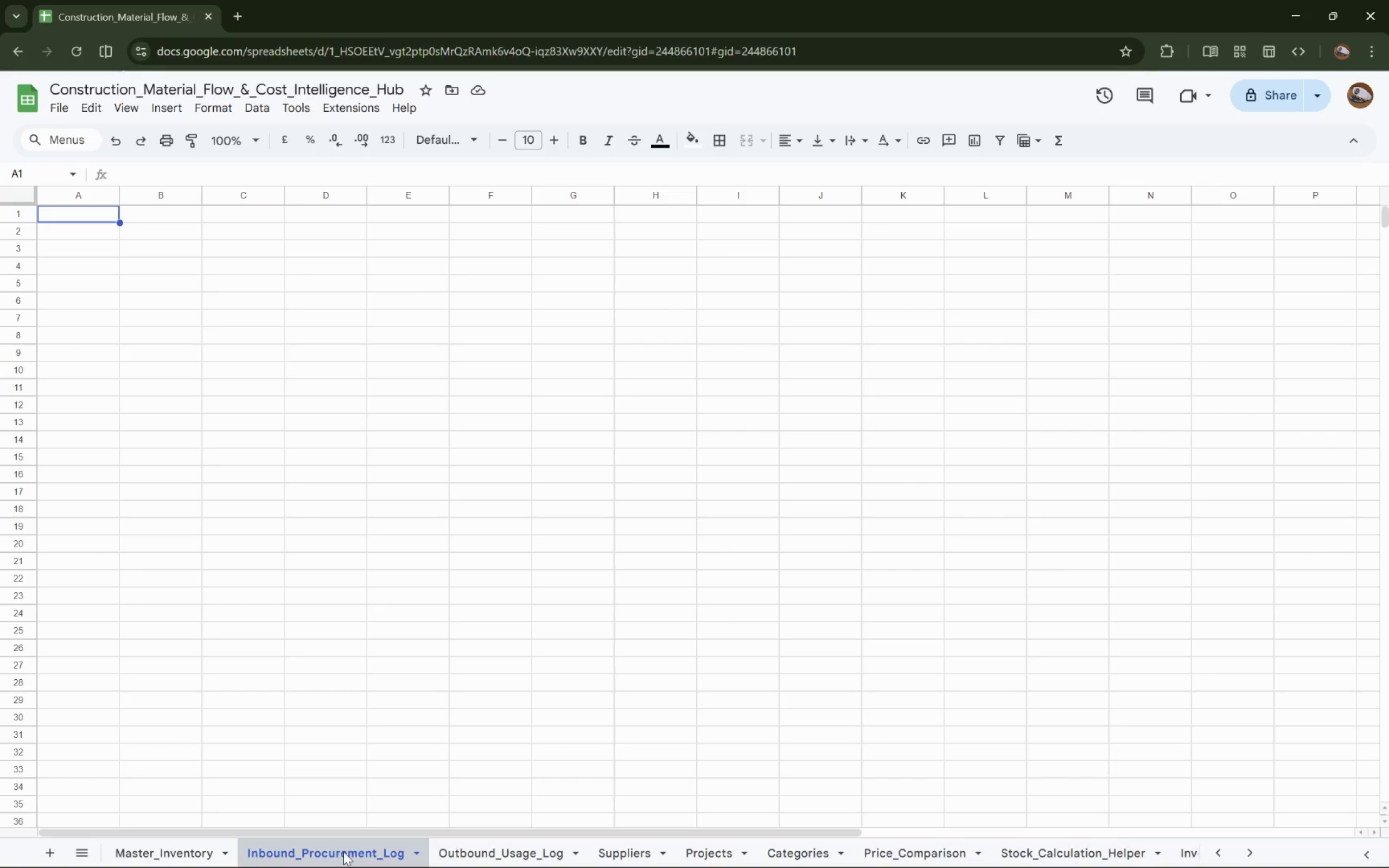 
key(Alt+AltLeft)
 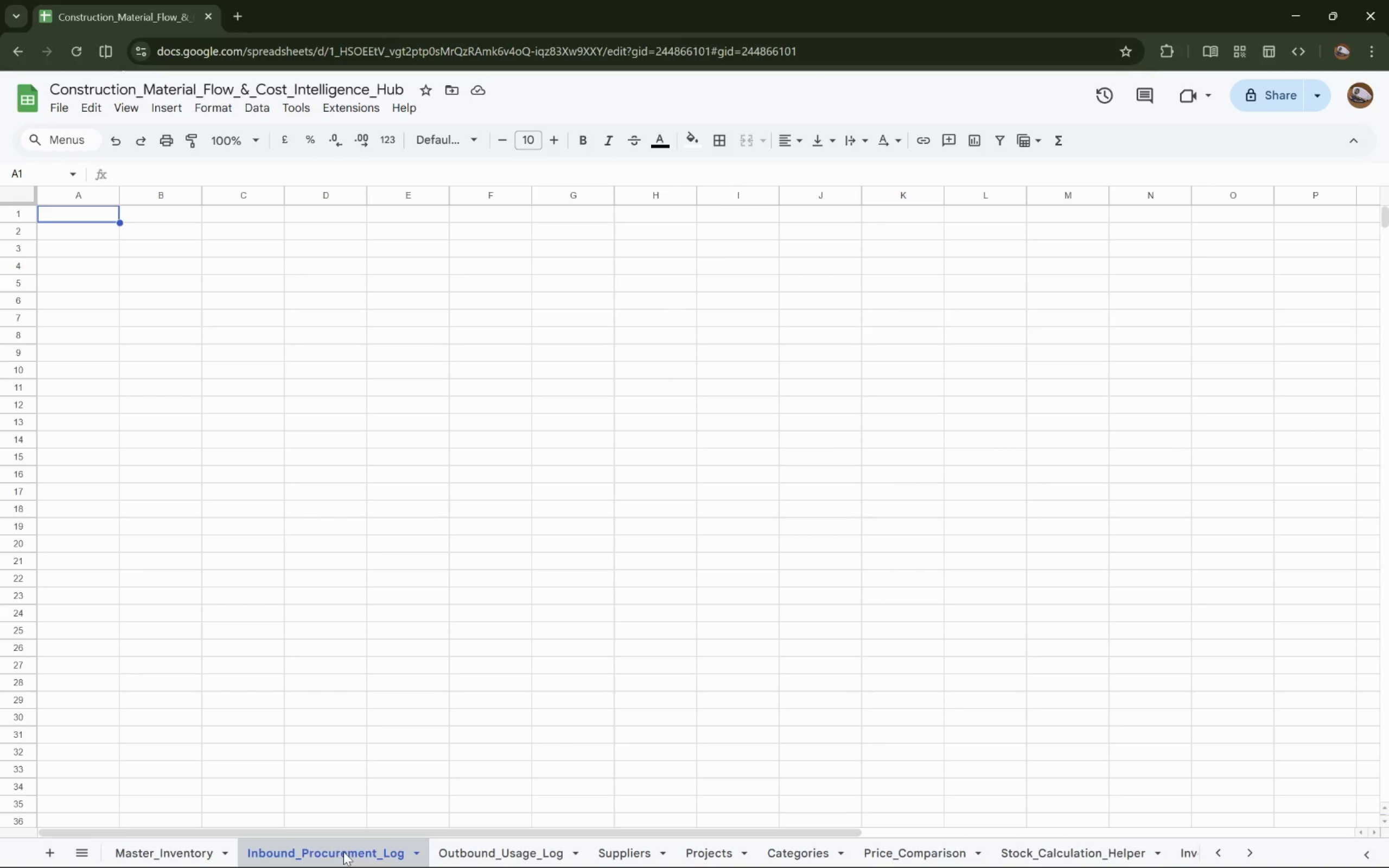 
key(Alt+Tab)